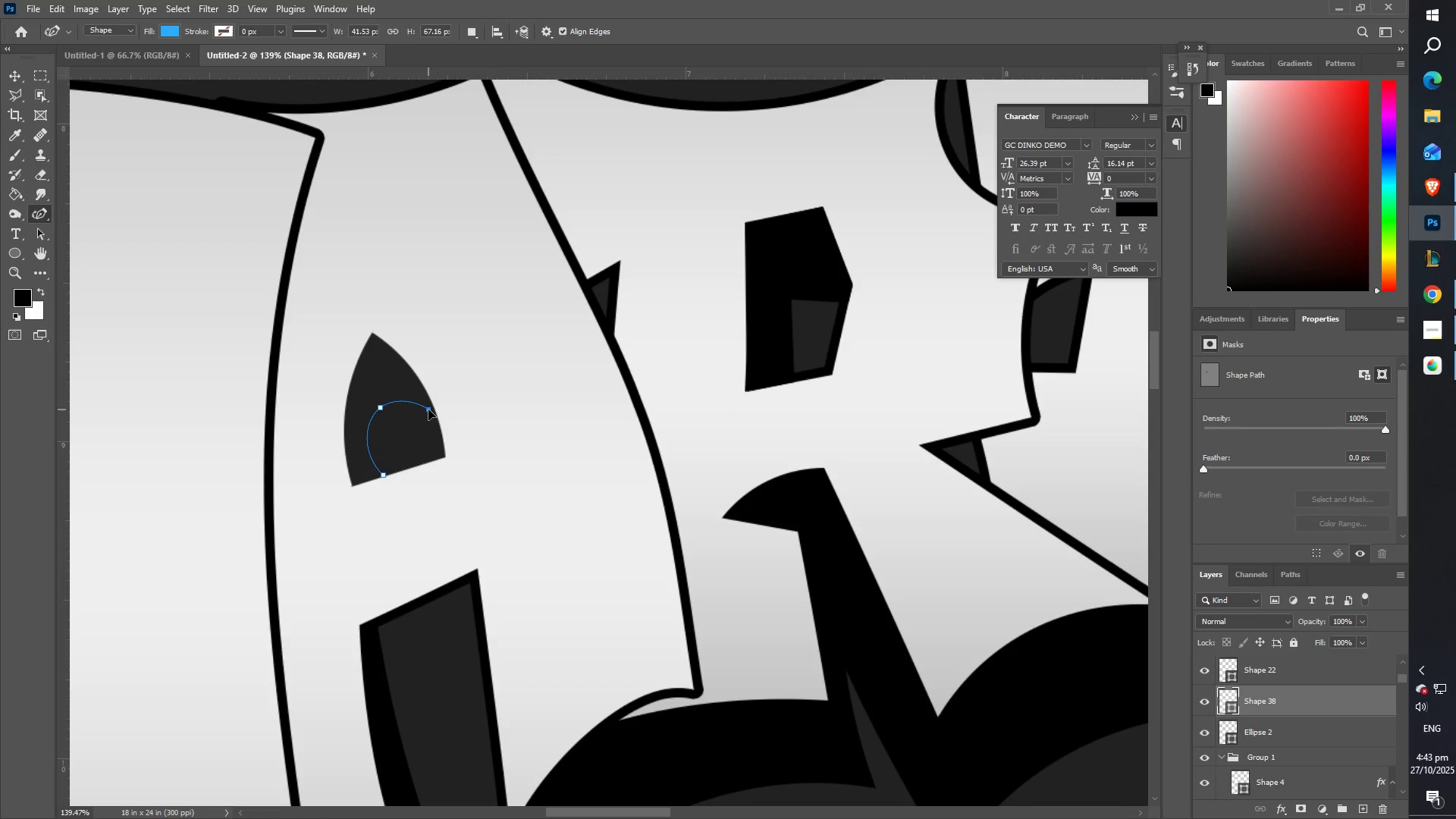 
wait(7.15)
 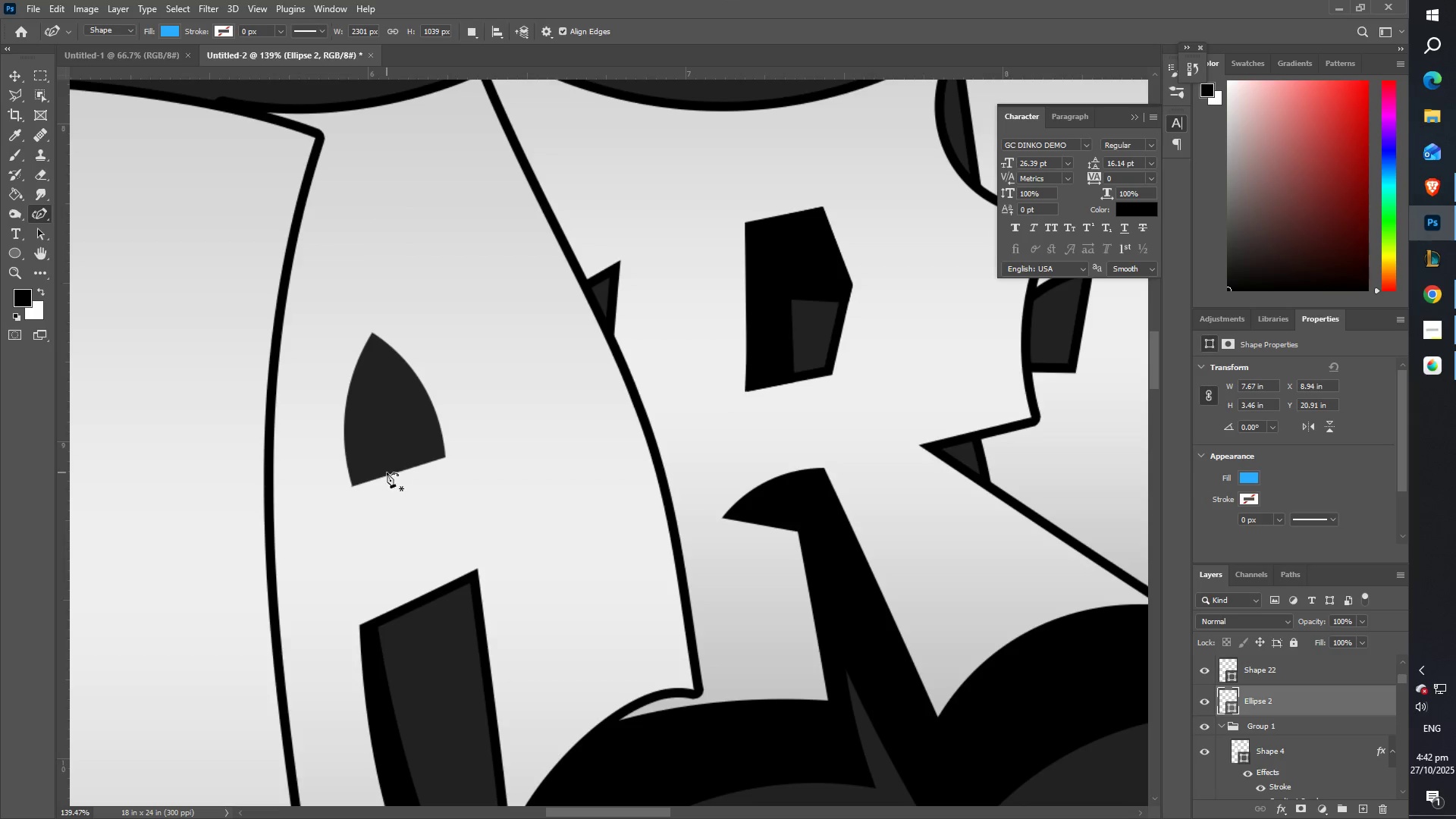 
double_click([380, 406])
 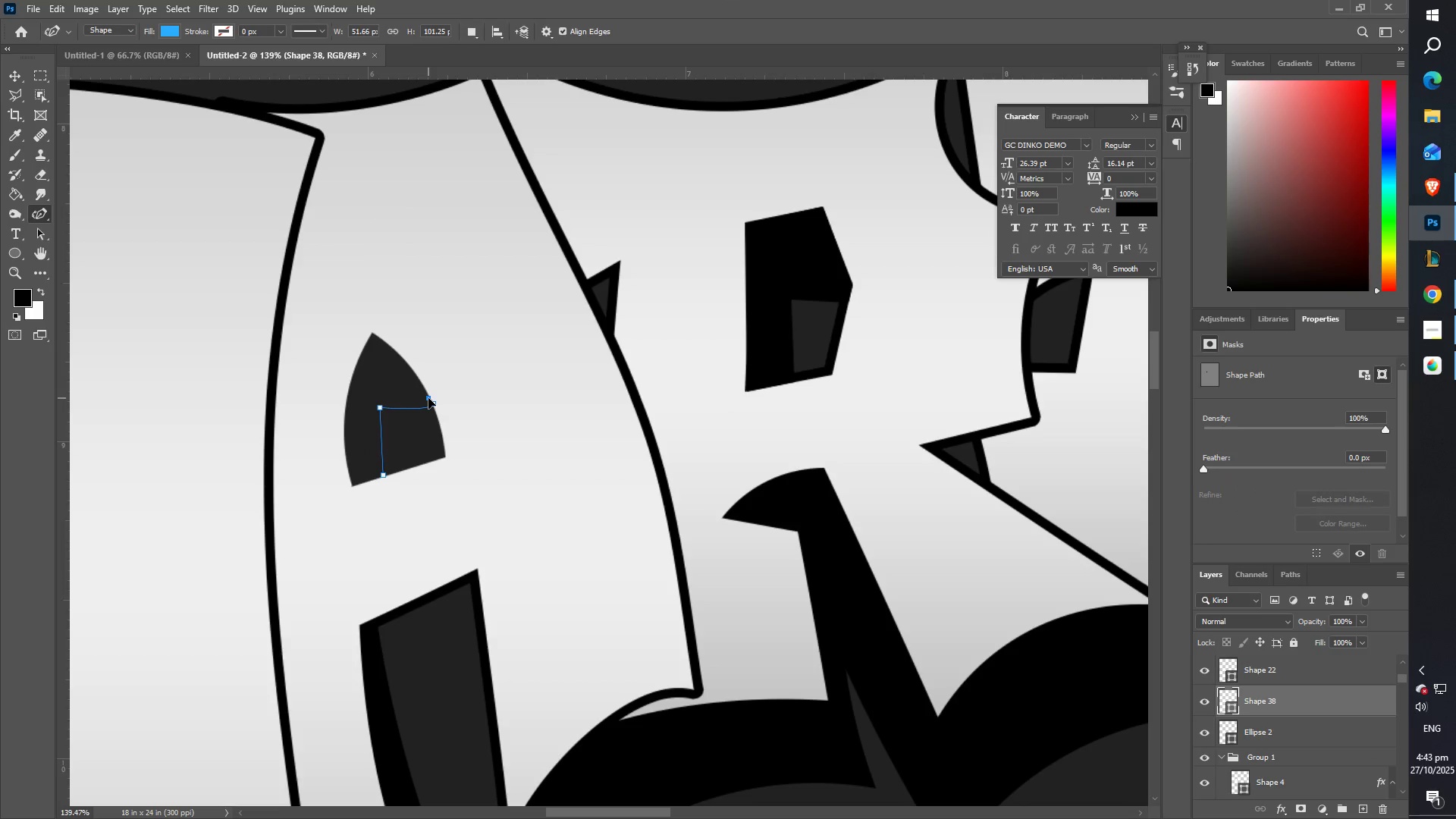 
key(Control+ControlLeft)
 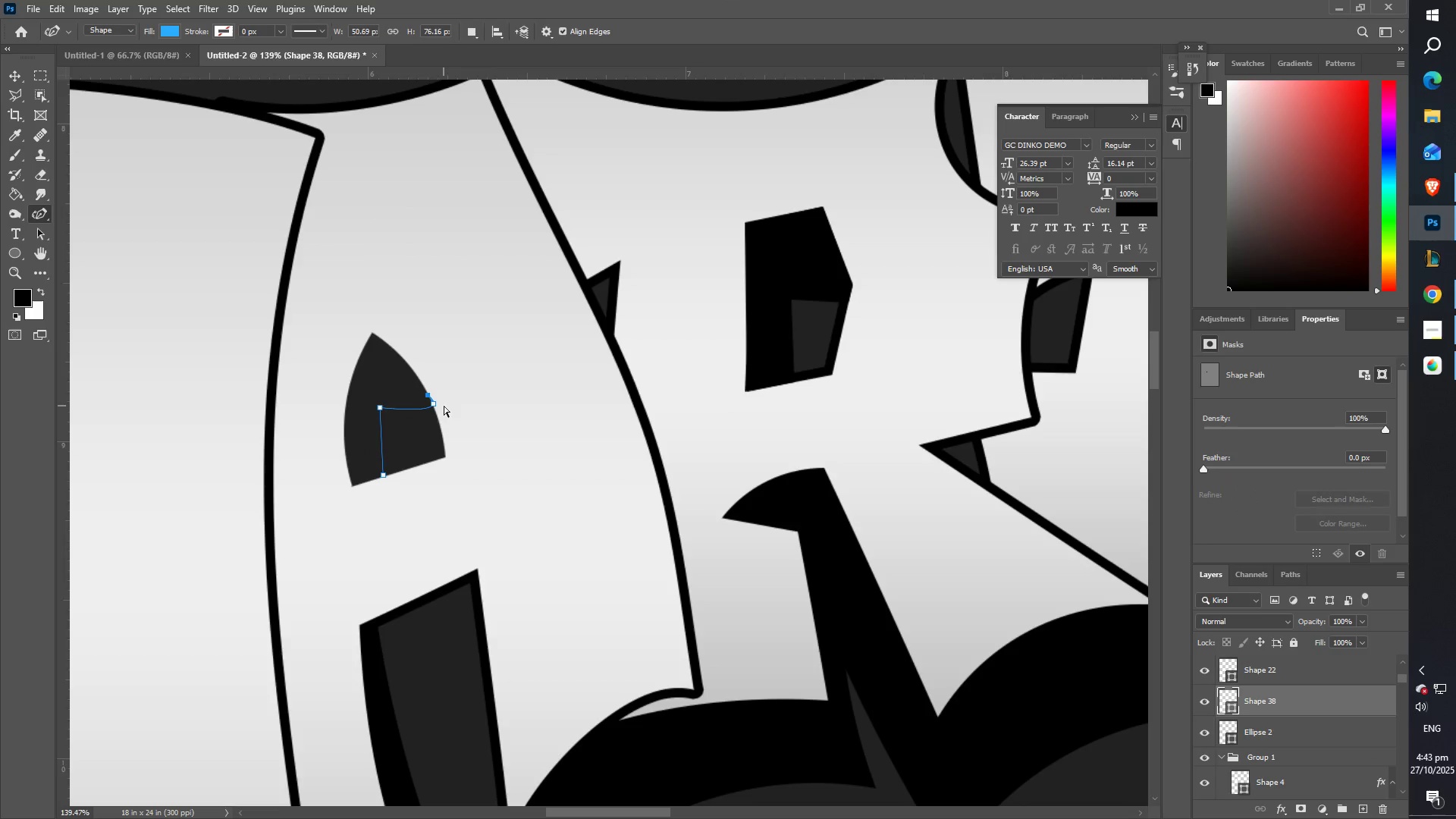 
key(Control+Z)
 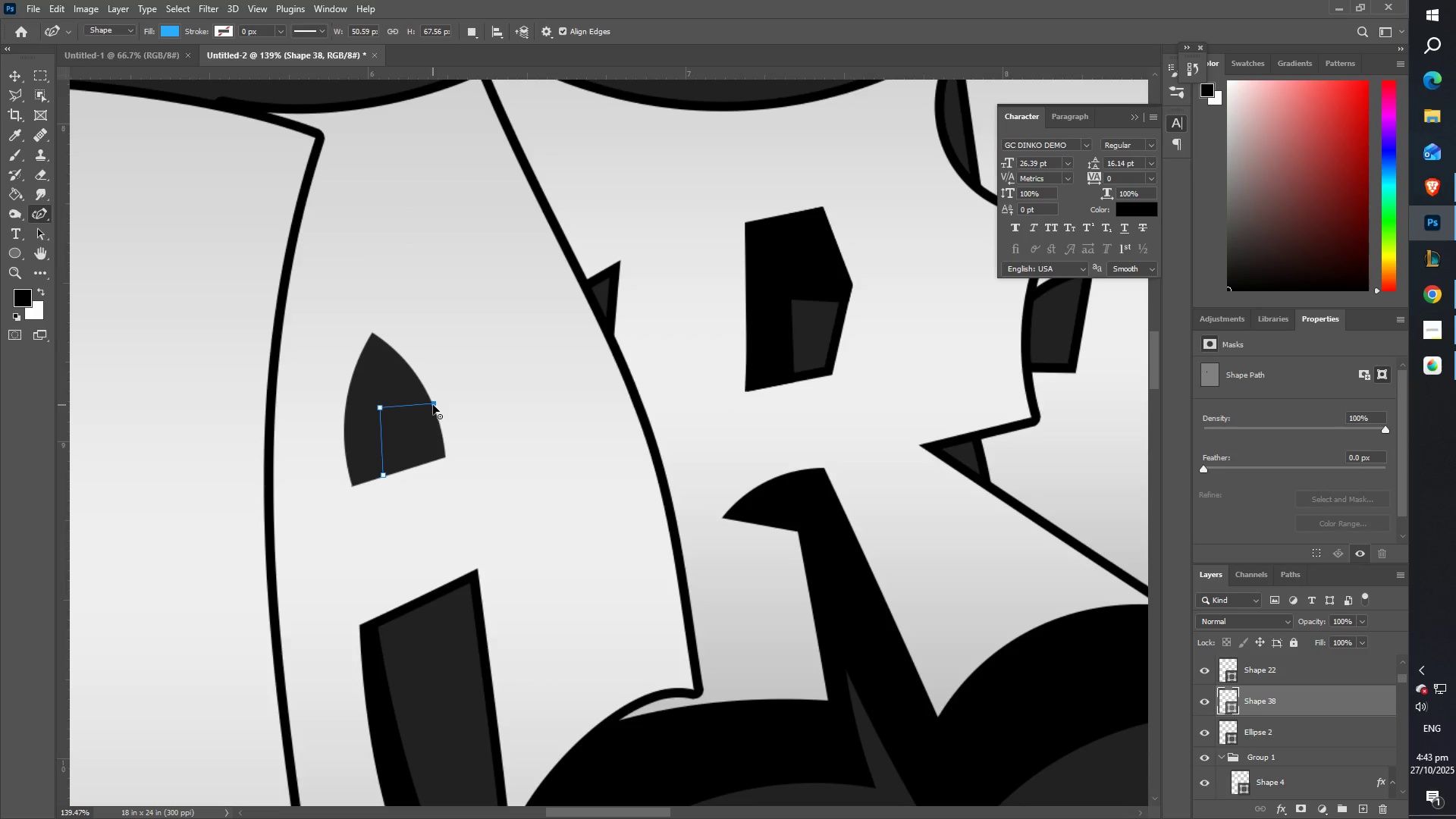 
double_click([433, 405])
 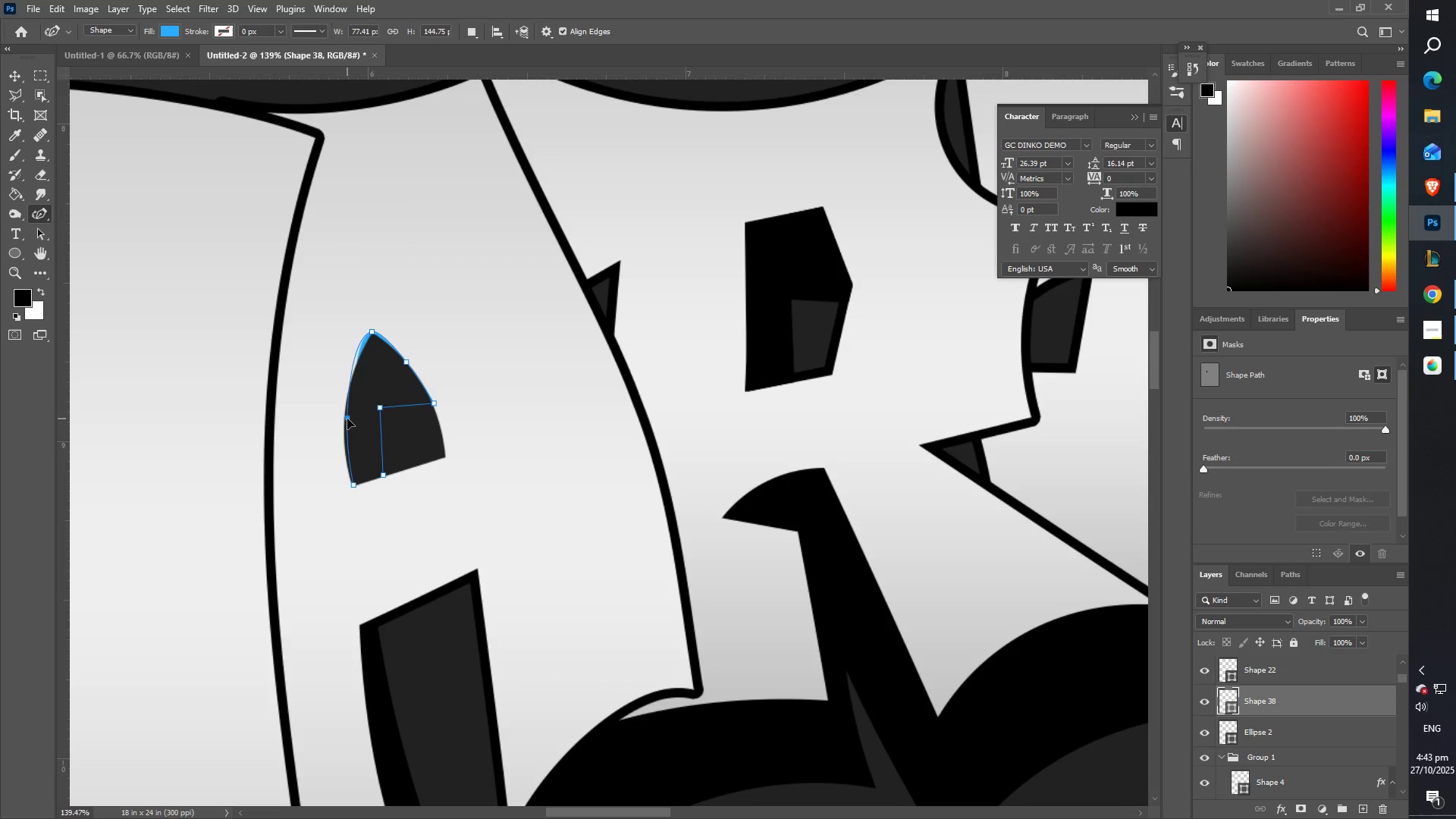 
wait(7.01)
 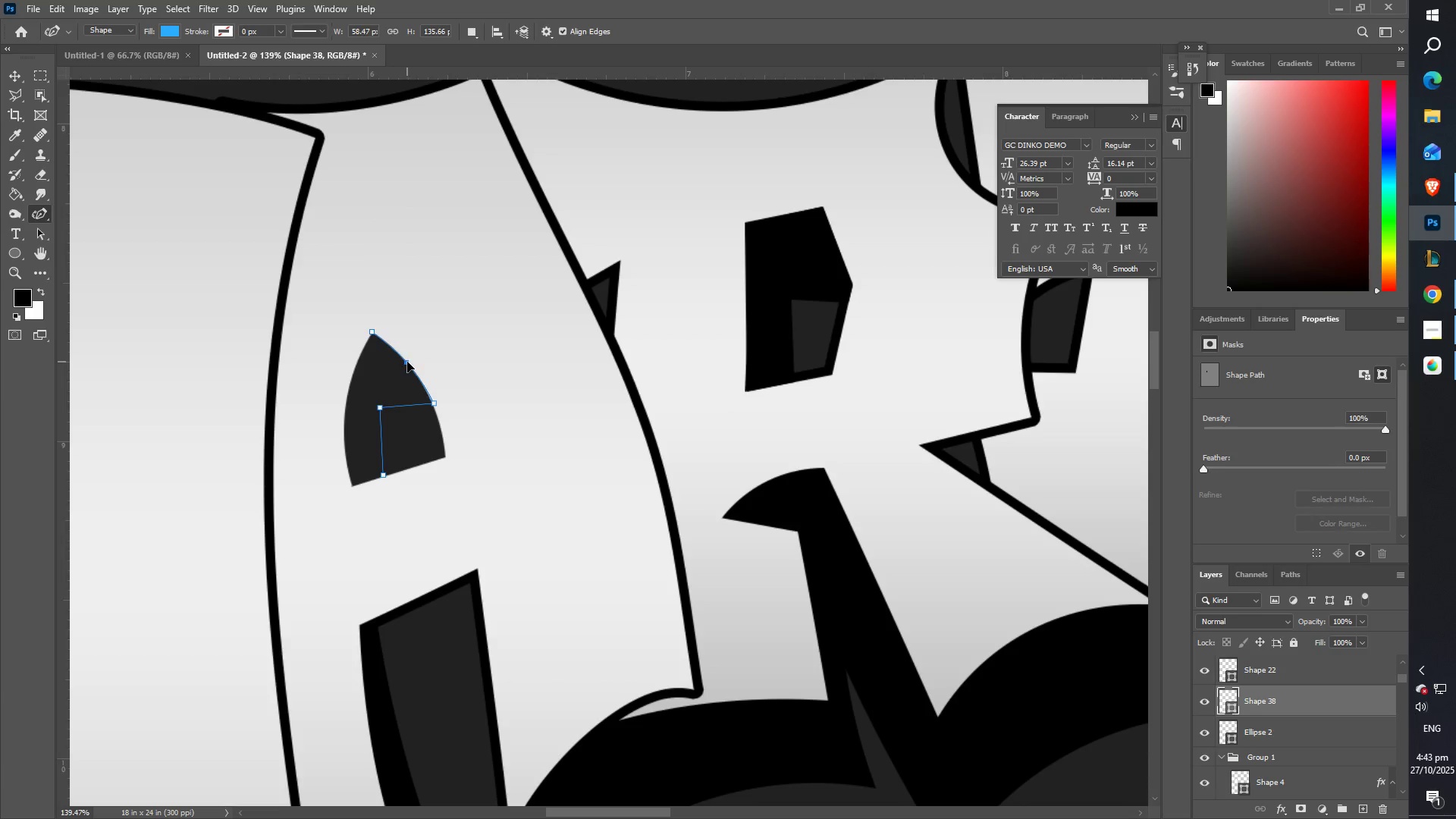 
left_click([166, 36])
 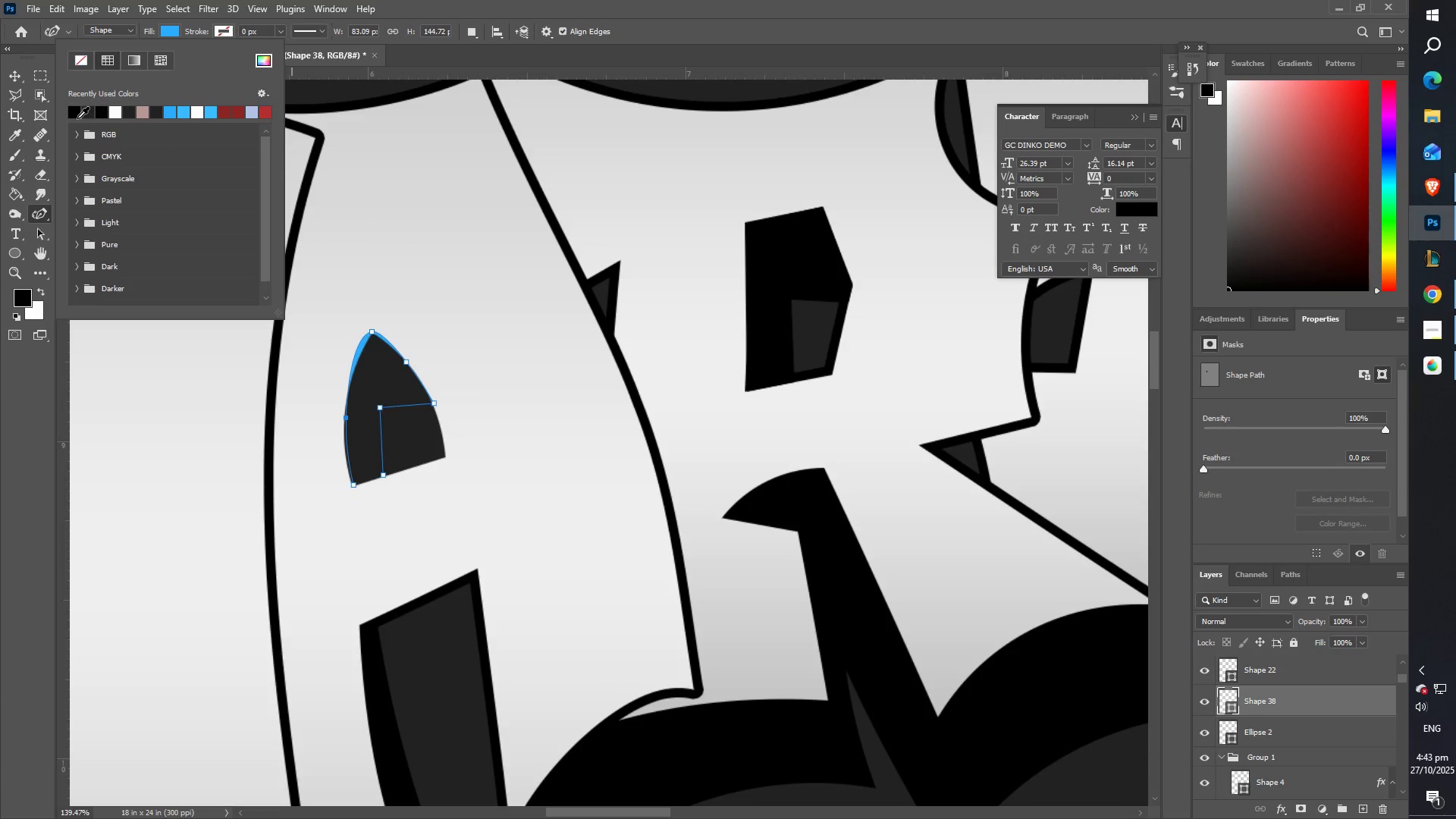 
left_click([77, 118])
 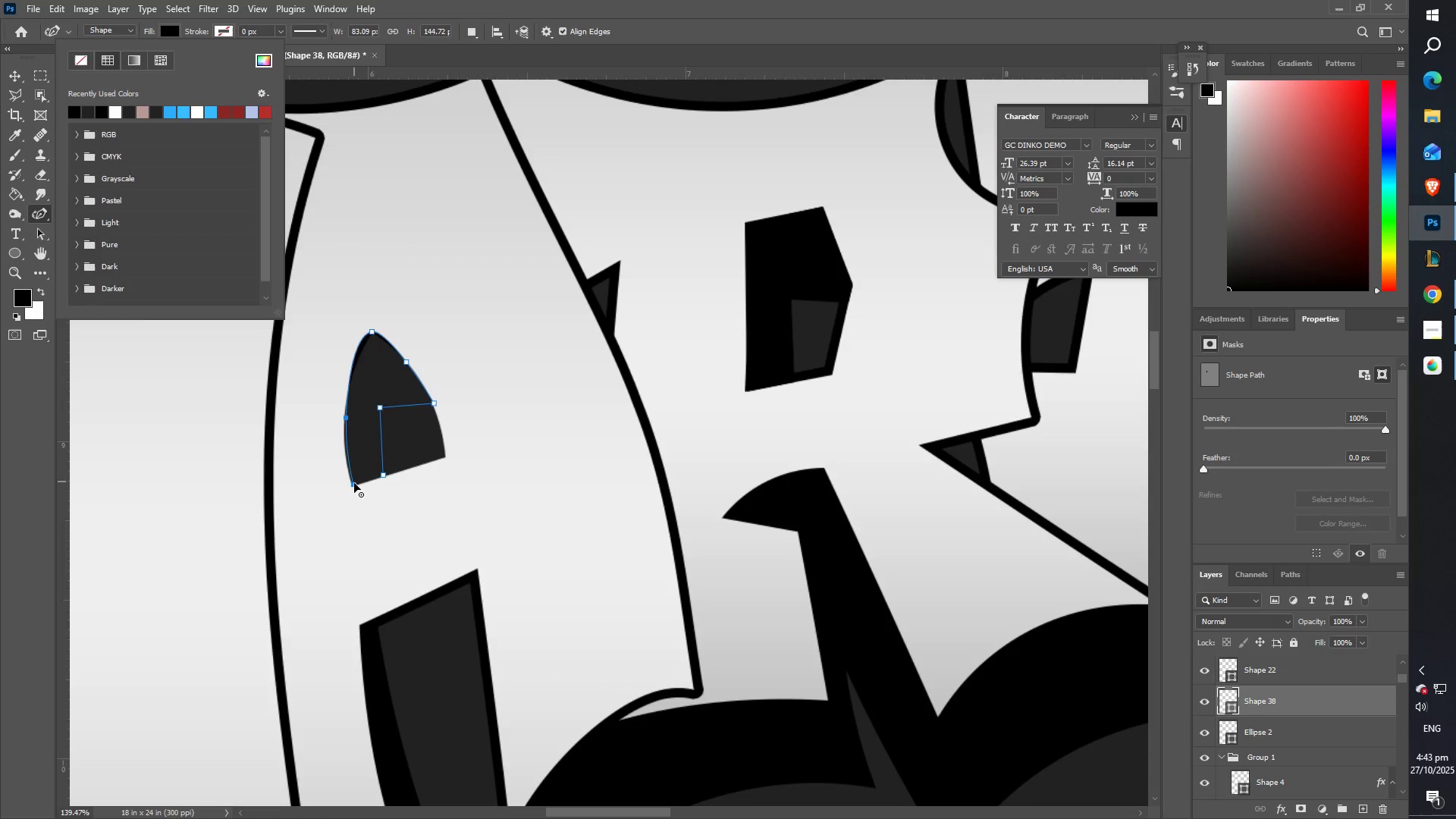 
double_click([354, 484])
 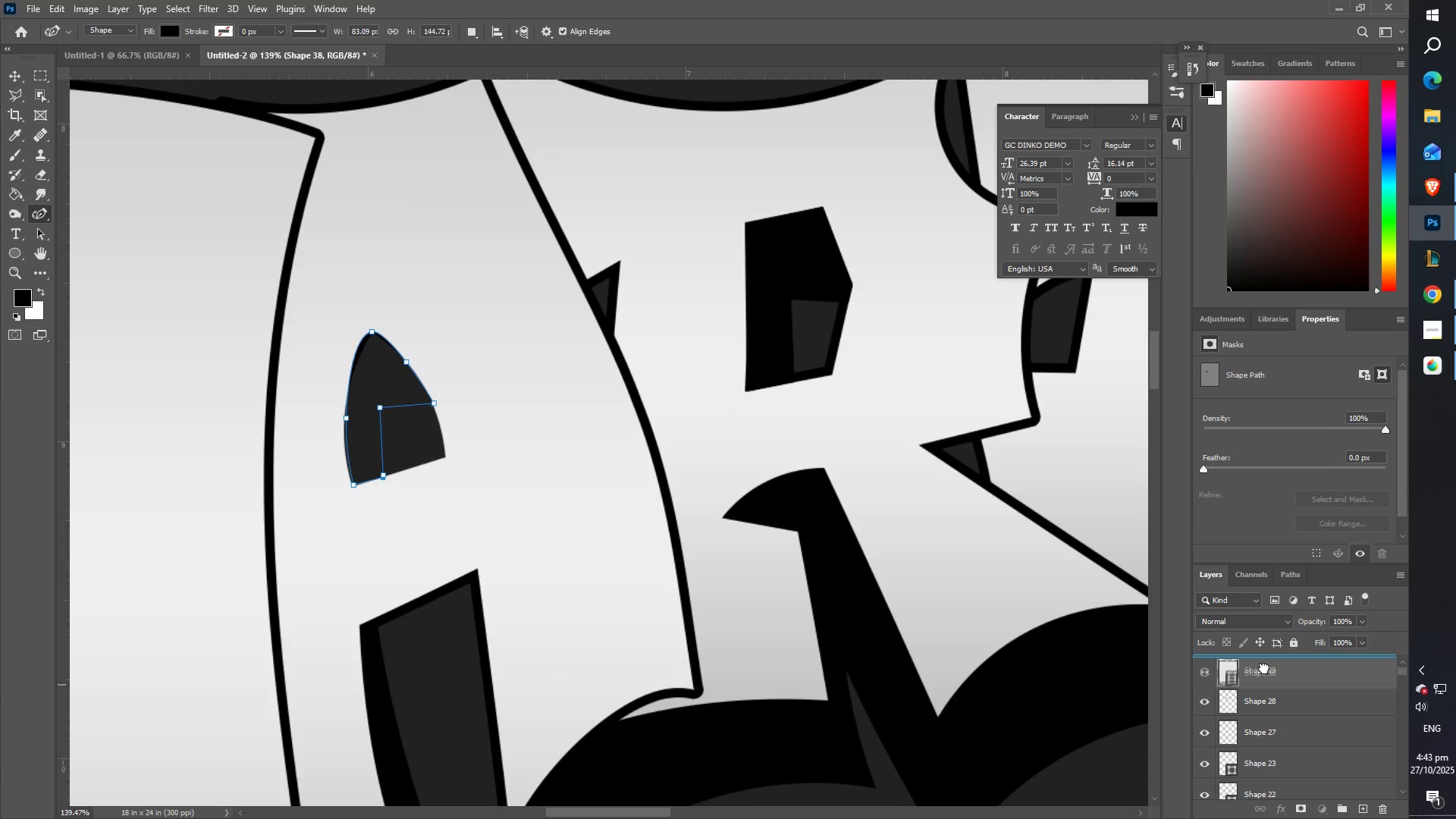 
wait(5.67)
 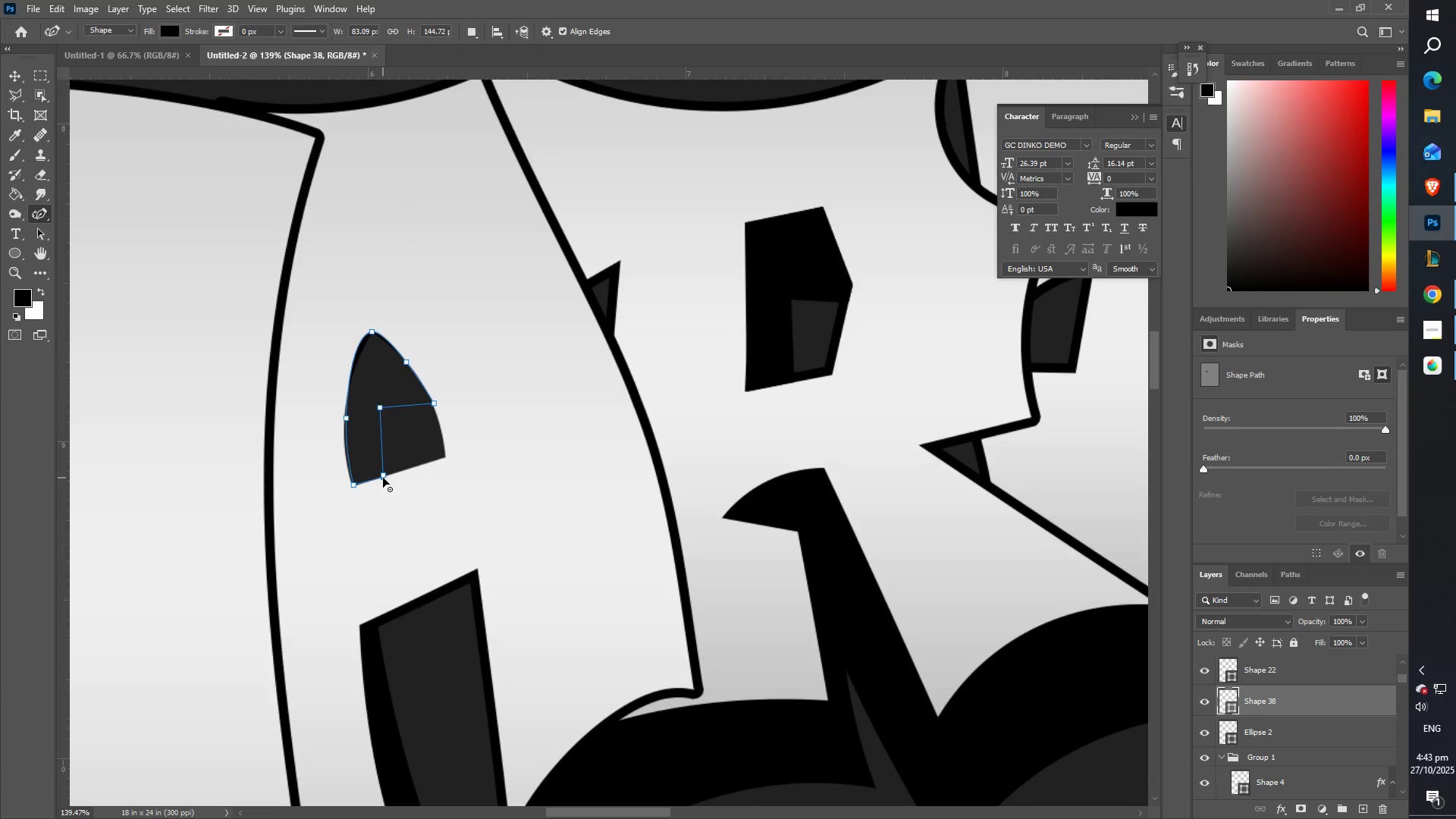 
key(Z)
 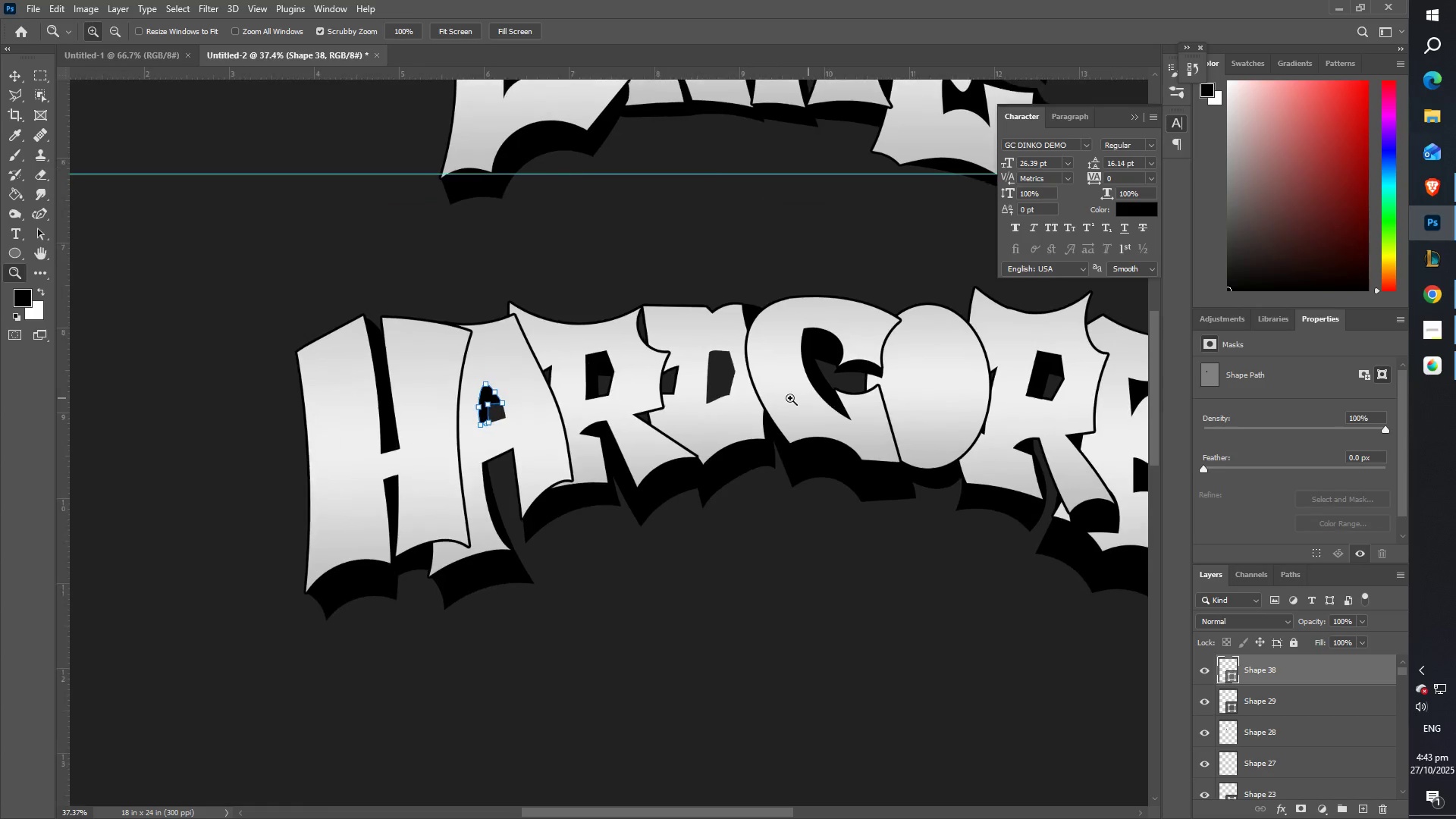 
wait(11.07)
 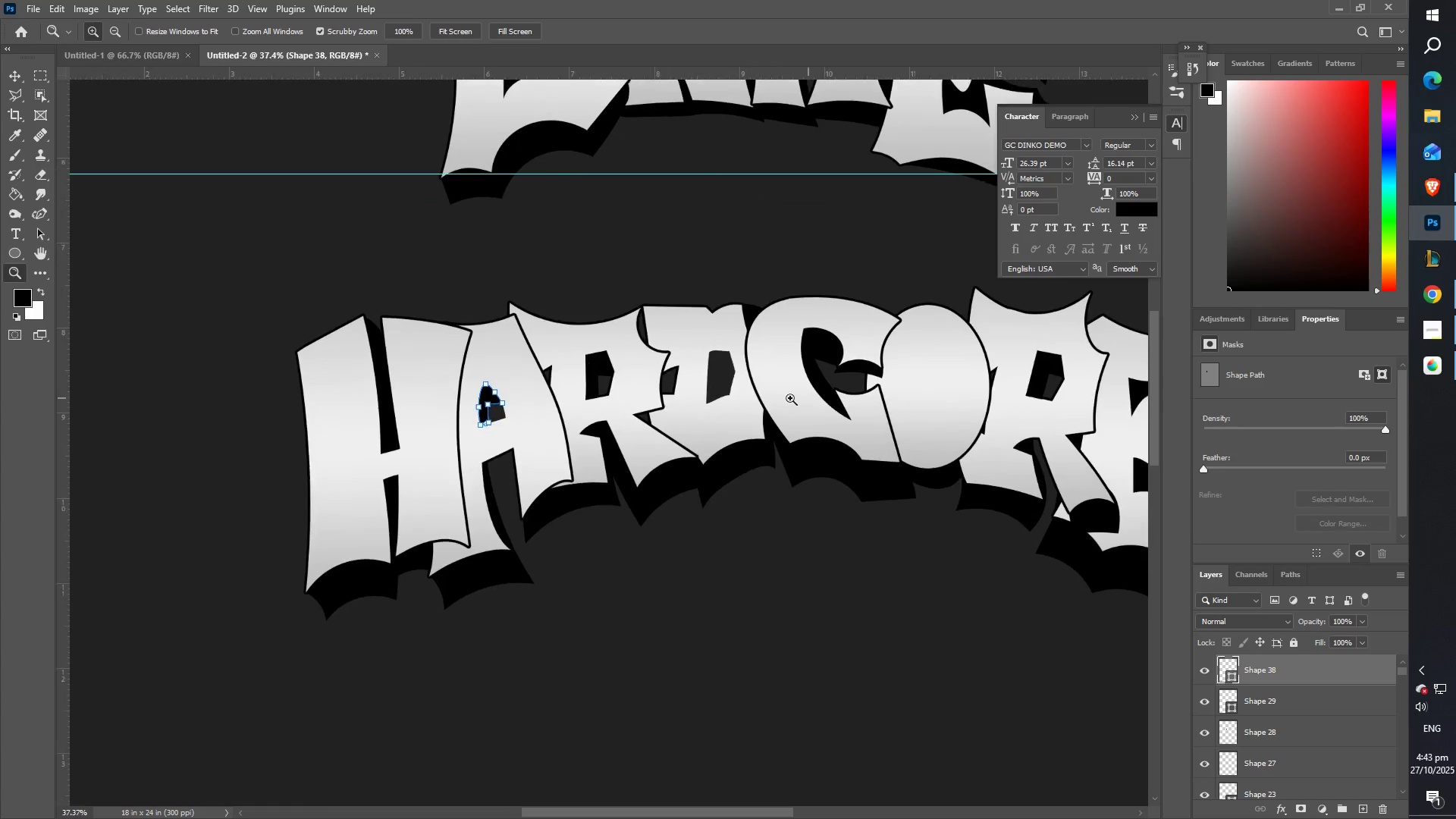 
key(Control+ControlLeft)
 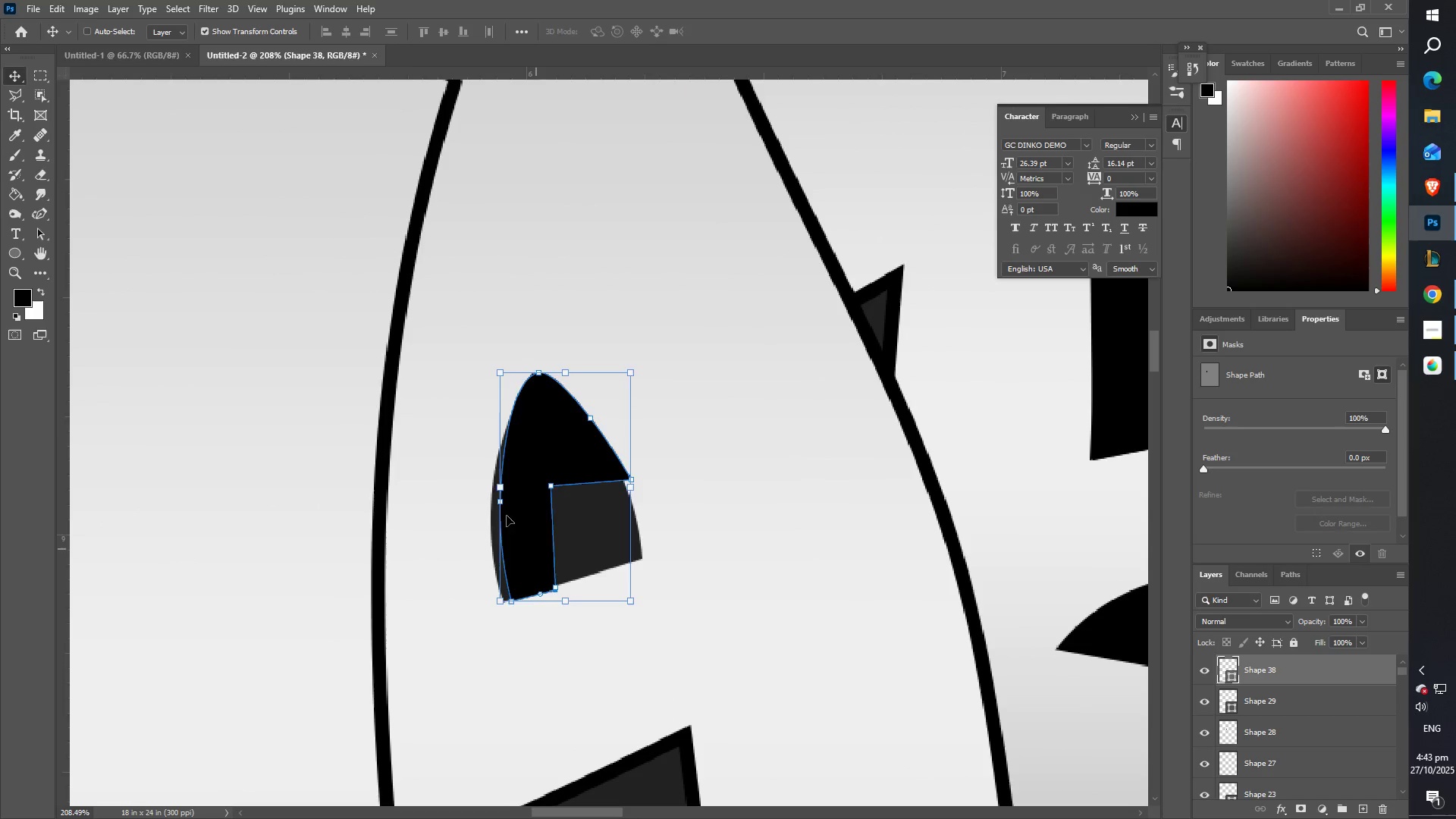 
key(Control+Z)
 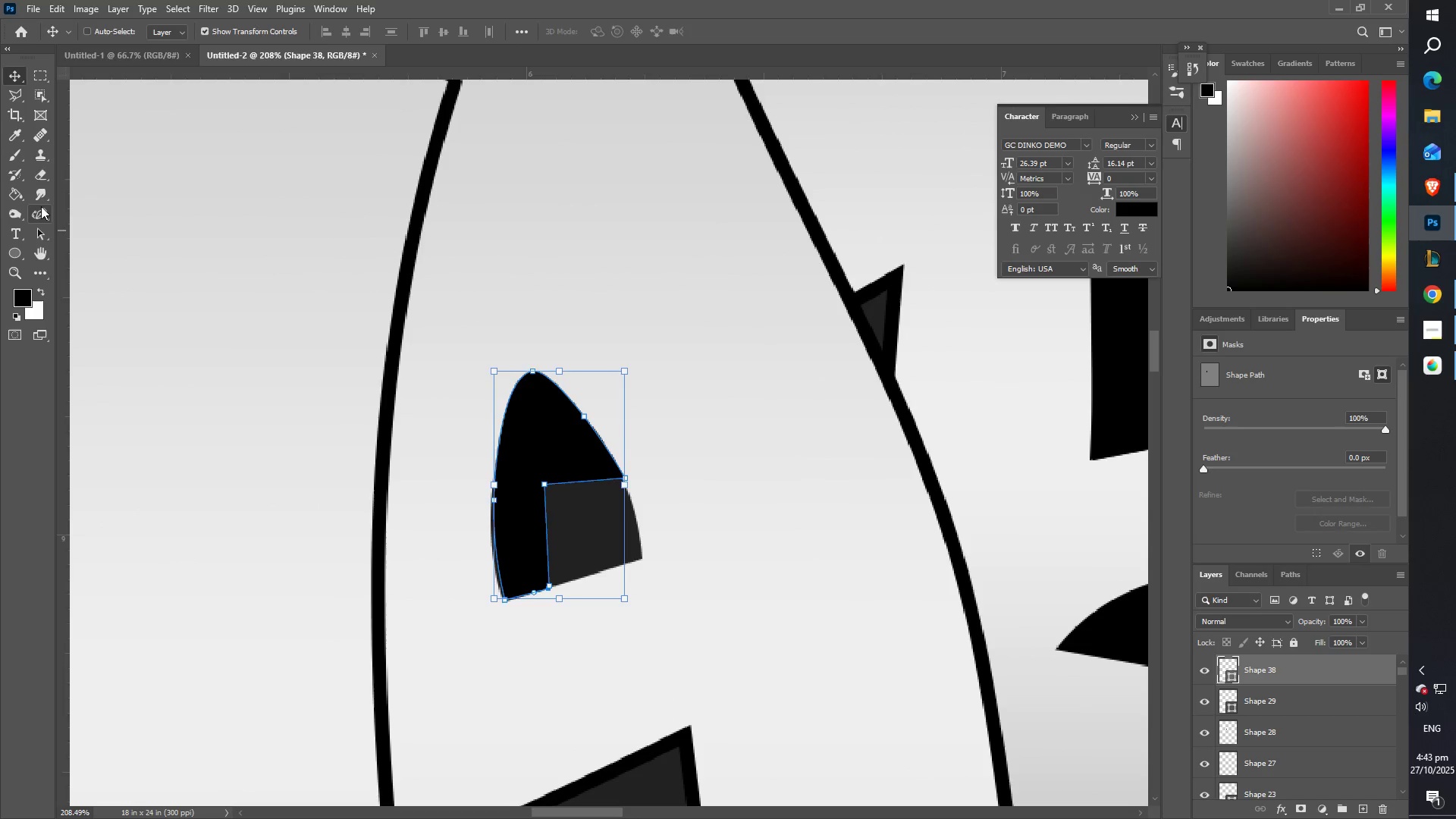 
left_click([41, 206])
 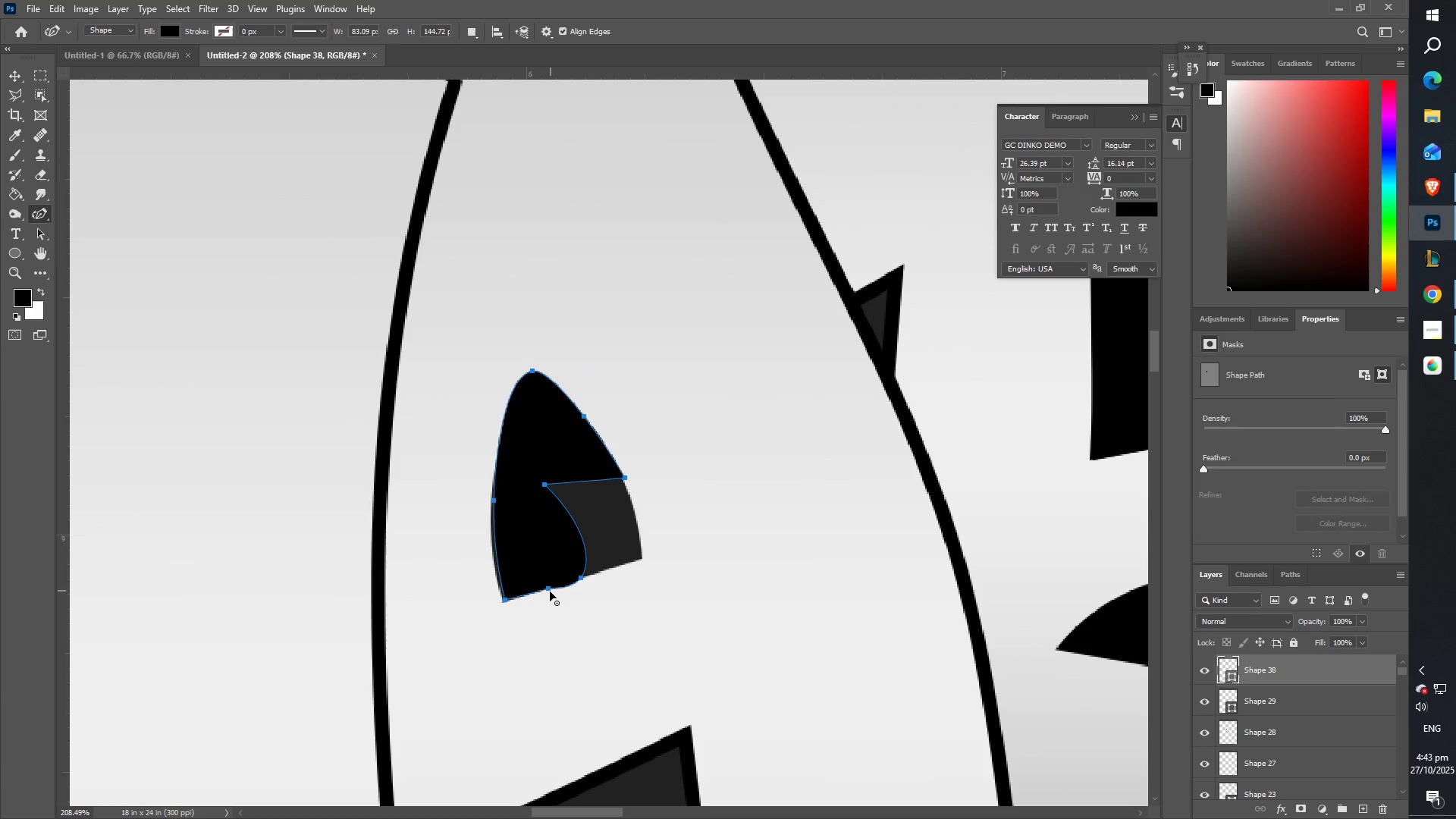 
right_click([548, 587])
 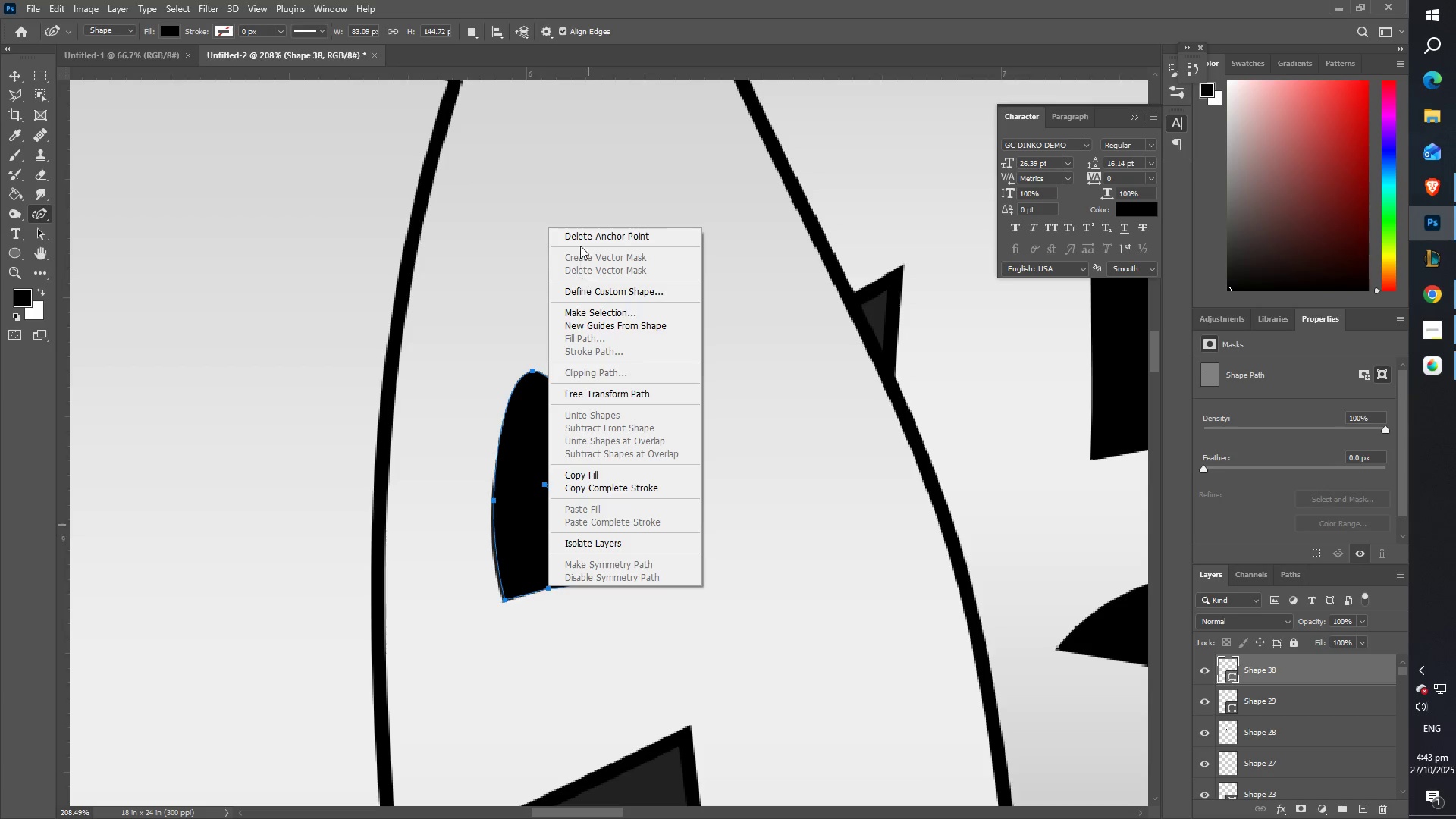 
left_click([587, 237])
 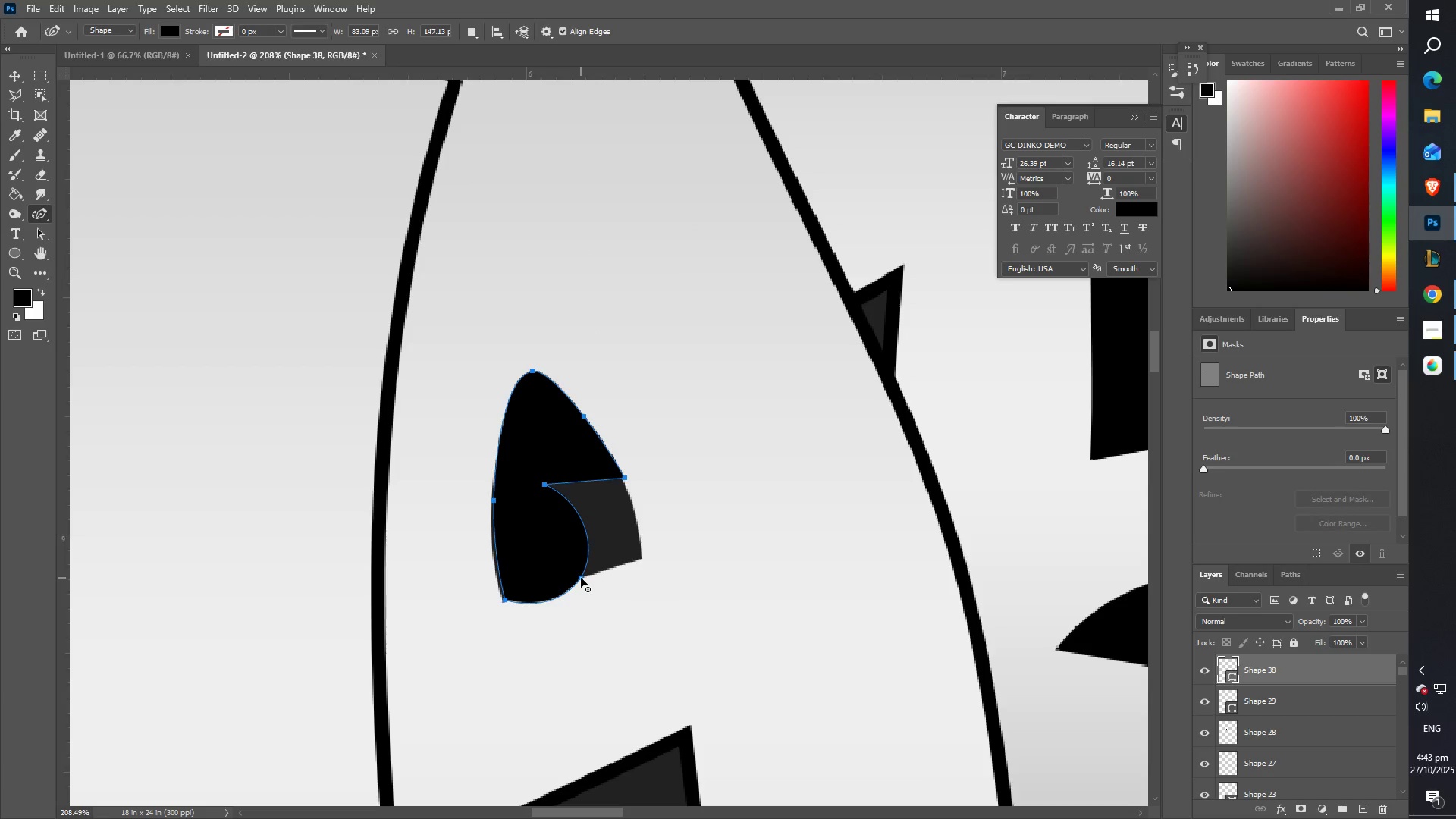 
double_click([581, 578])
 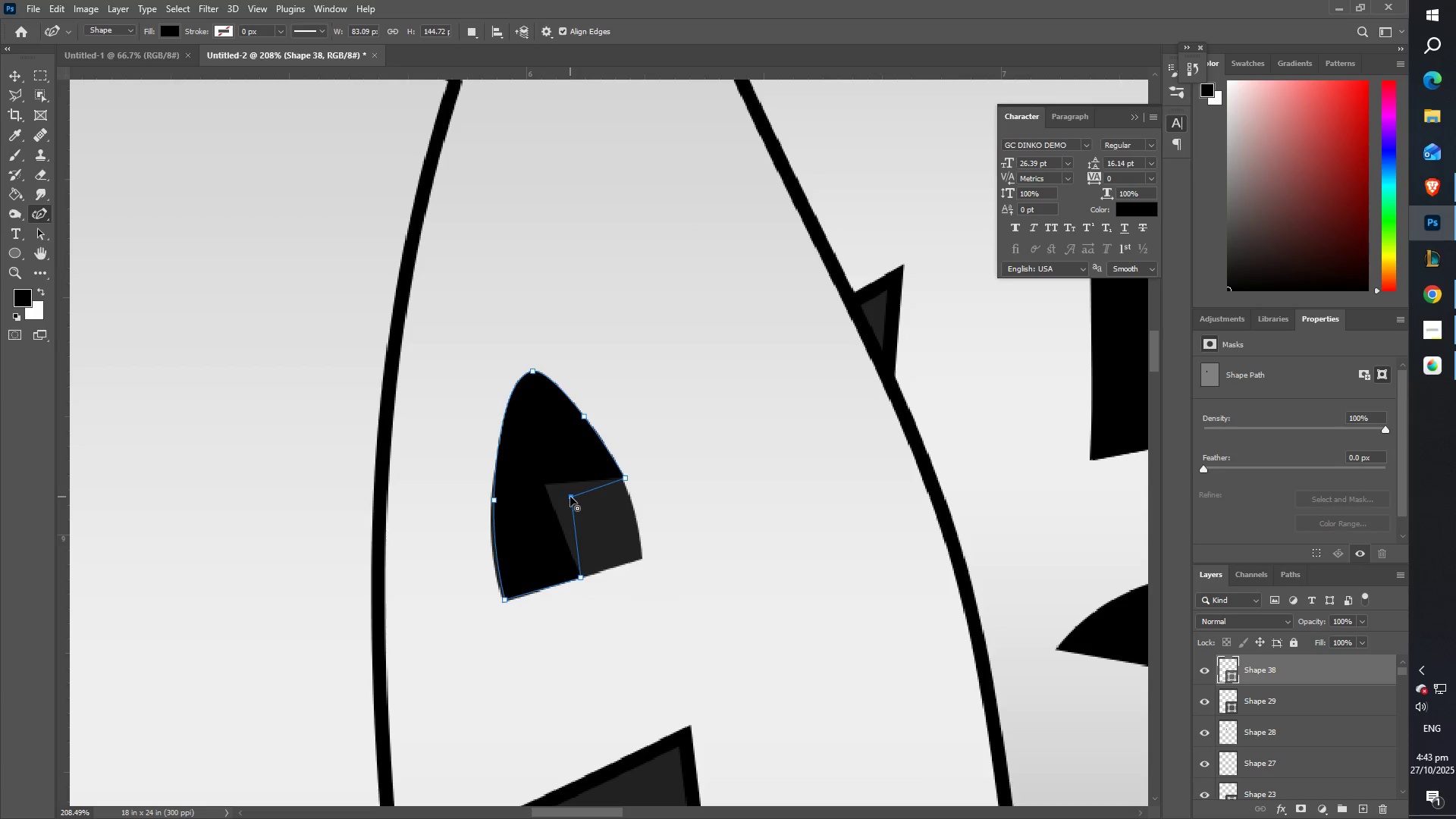 
scroll: coordinate [551, 589], scroll_direction: down, amount: 27.0
 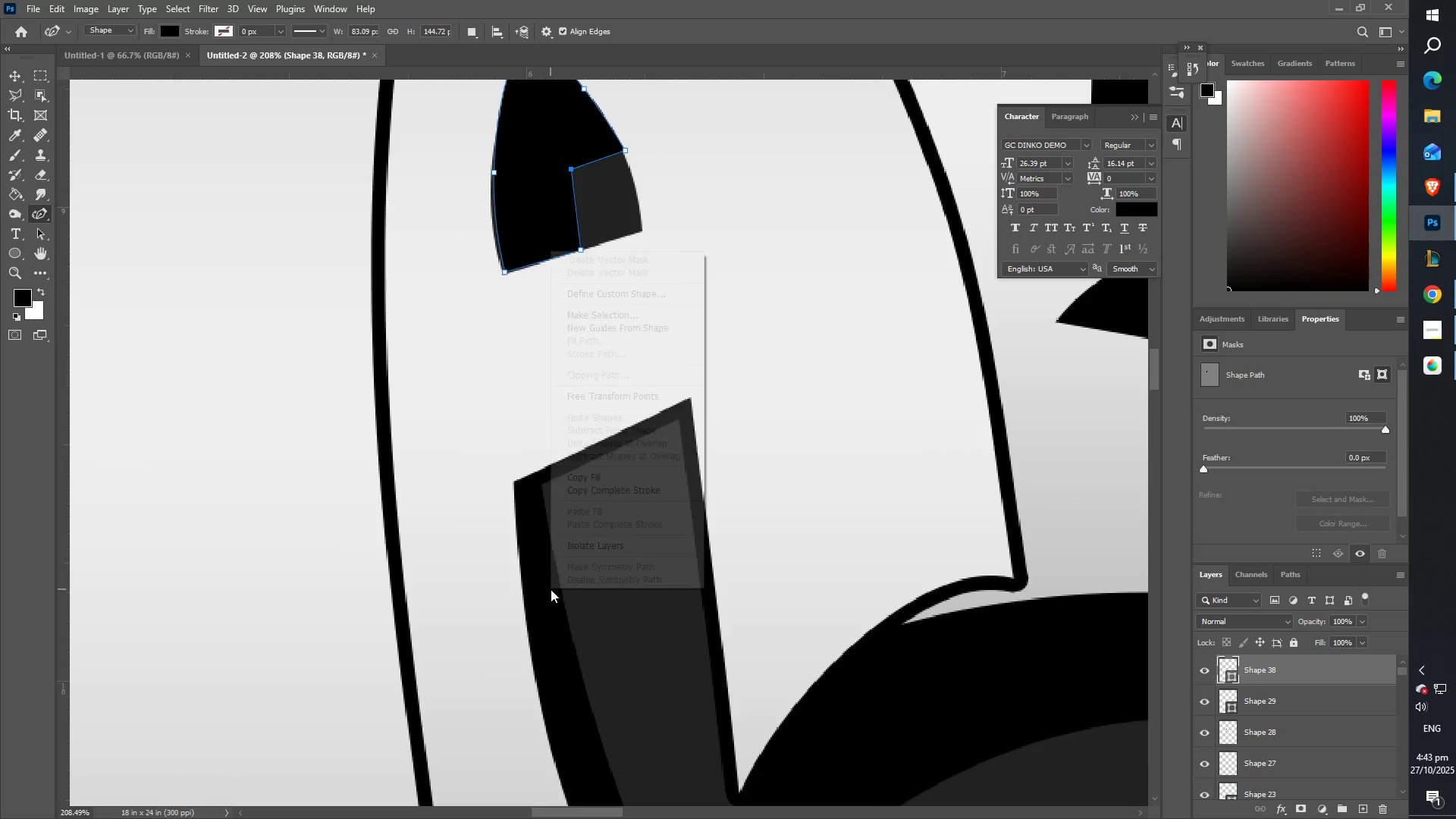 
right_click([551, 589])
 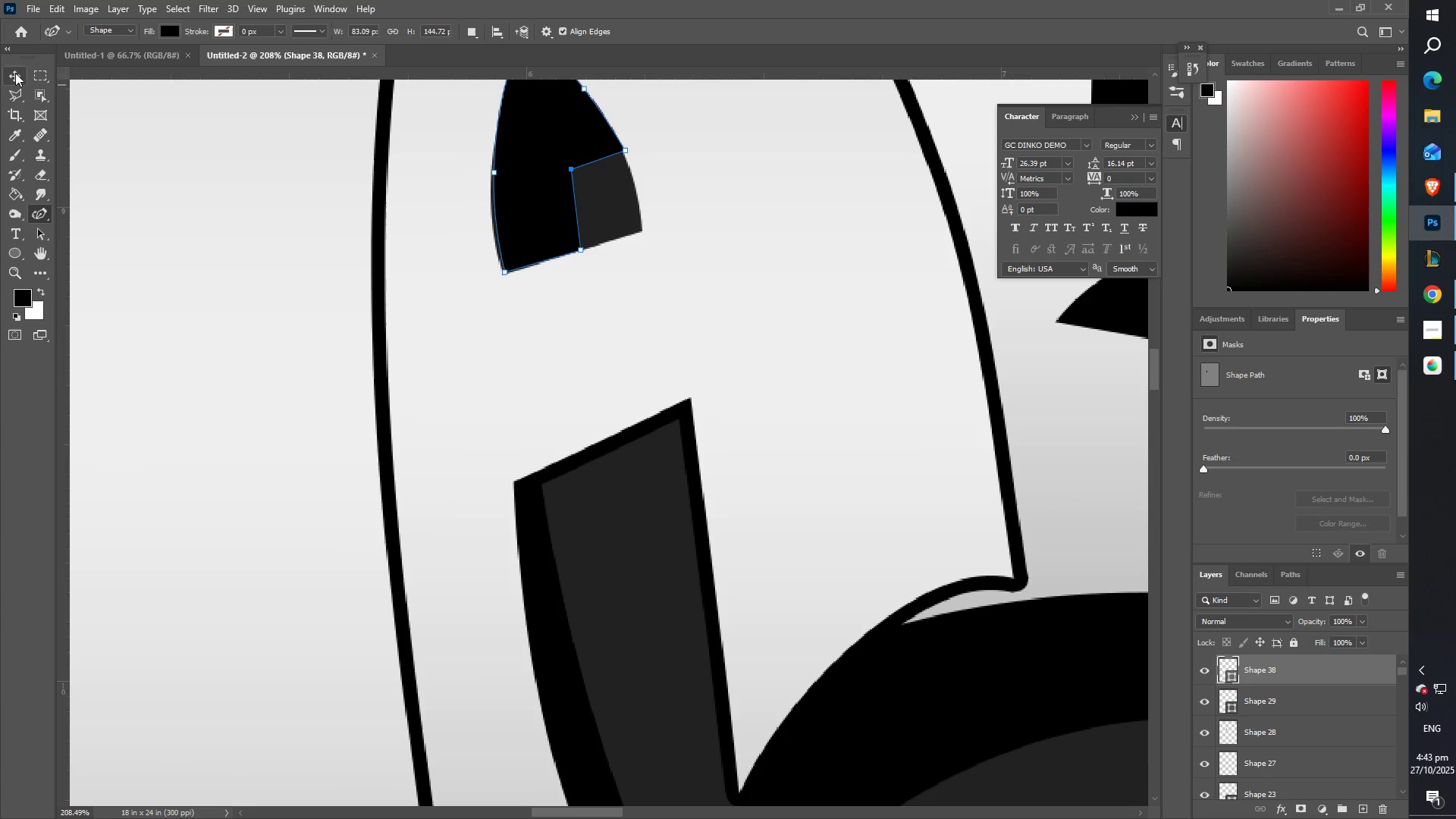 
double_click([15, 73])
 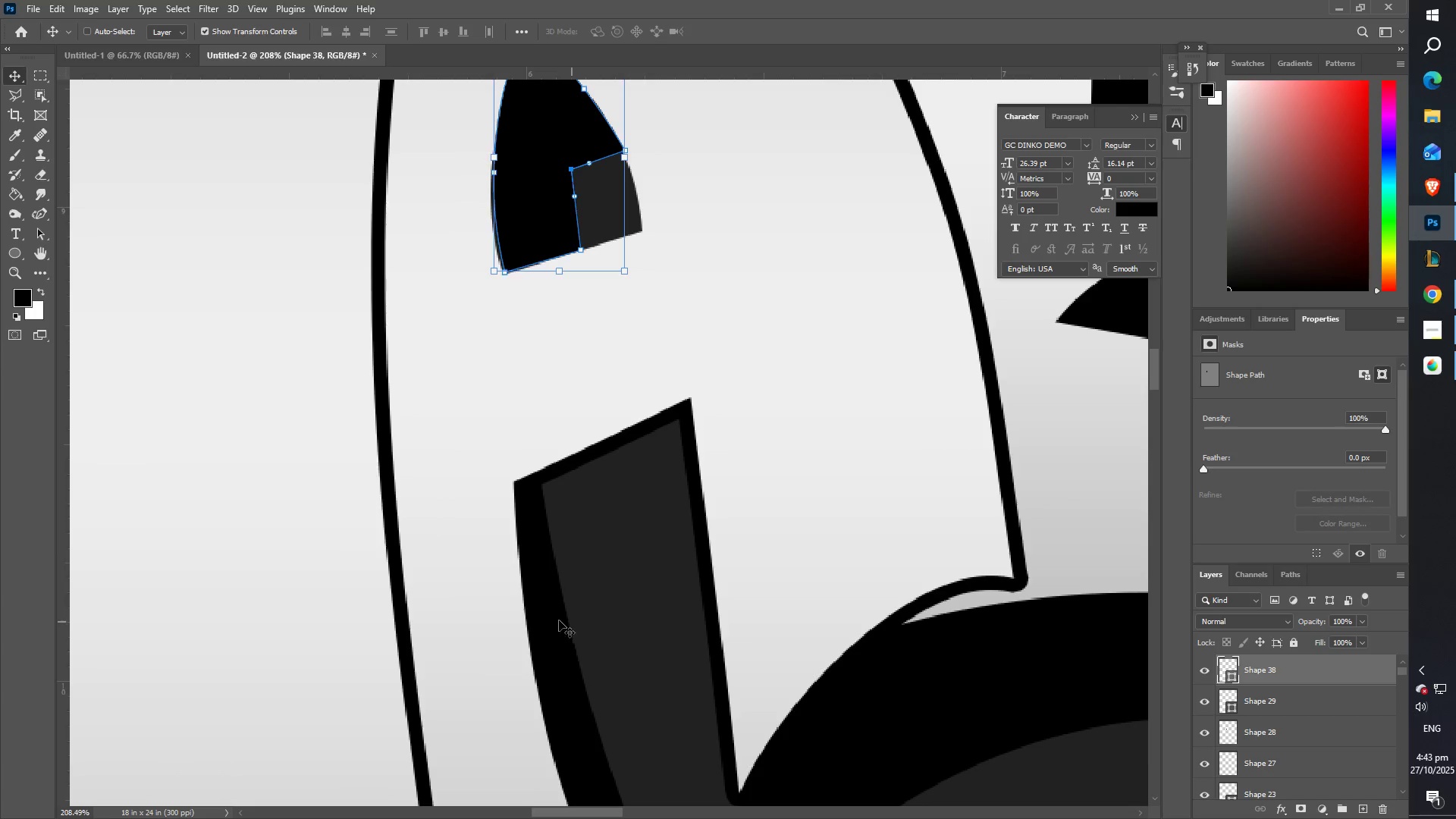 
double_click([546, 613])
 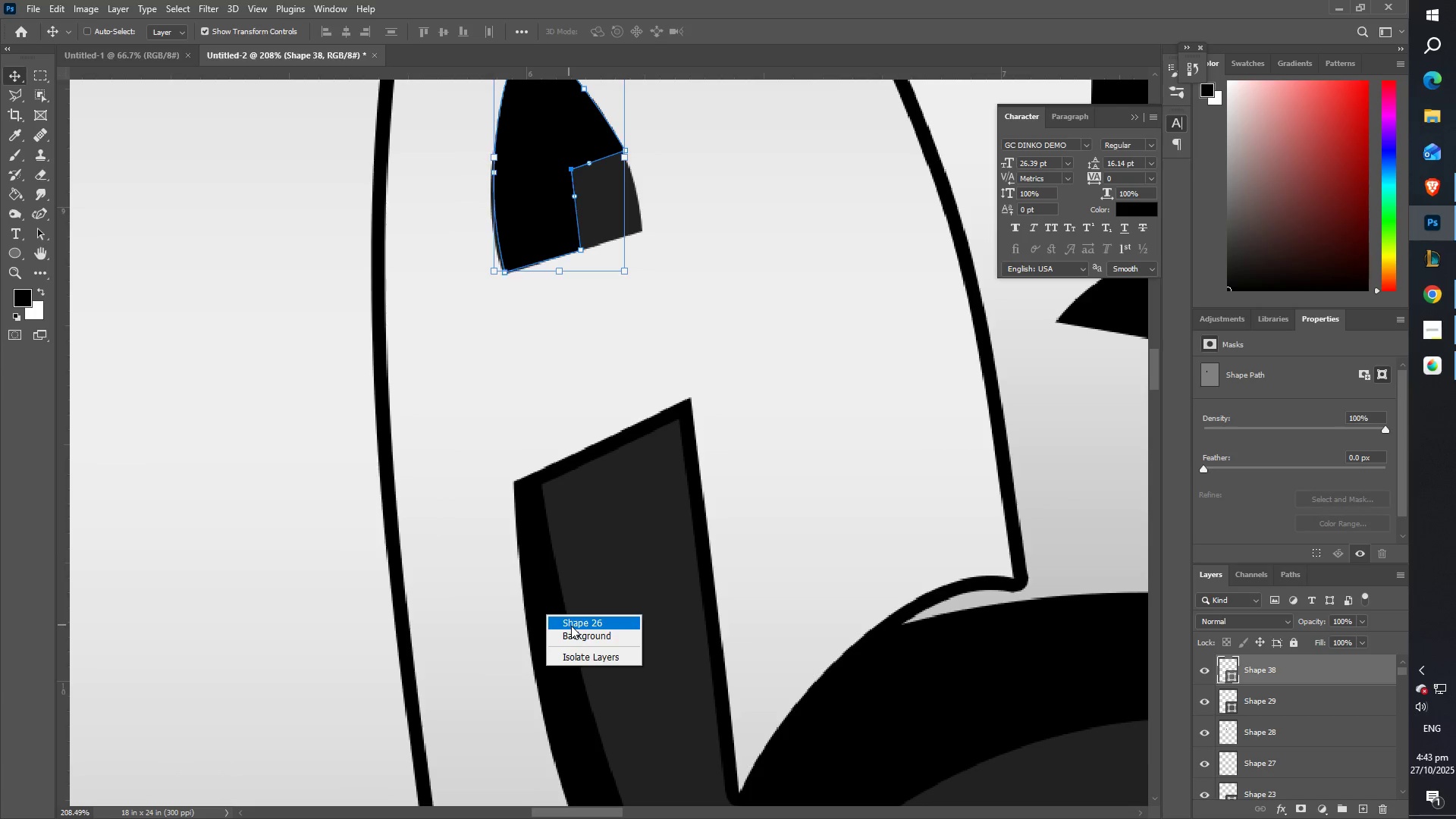 
left_click([571, 626])
 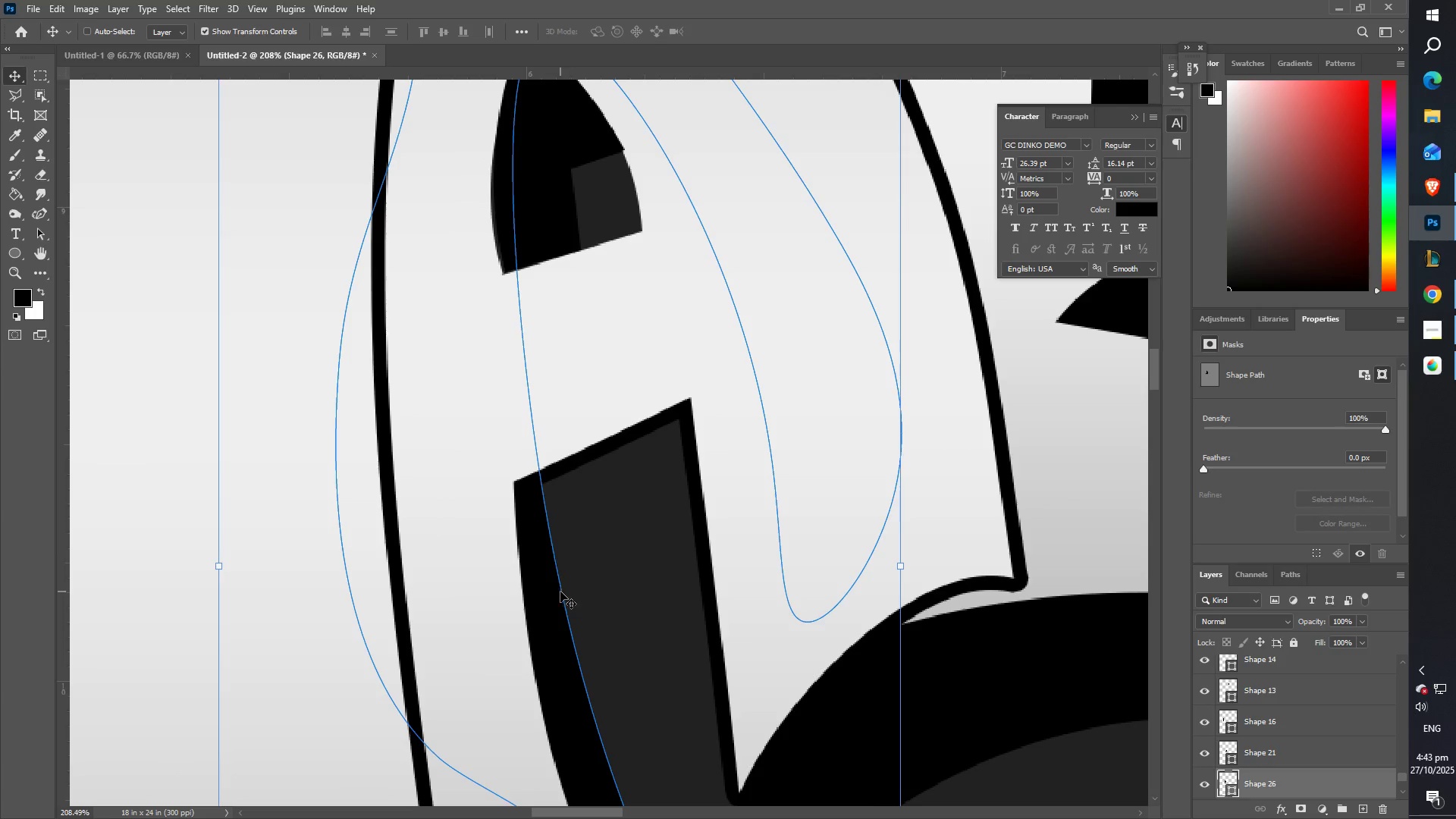 
scroll: coordinate [559, 577], scroll_direction: down, amount: 5.0
 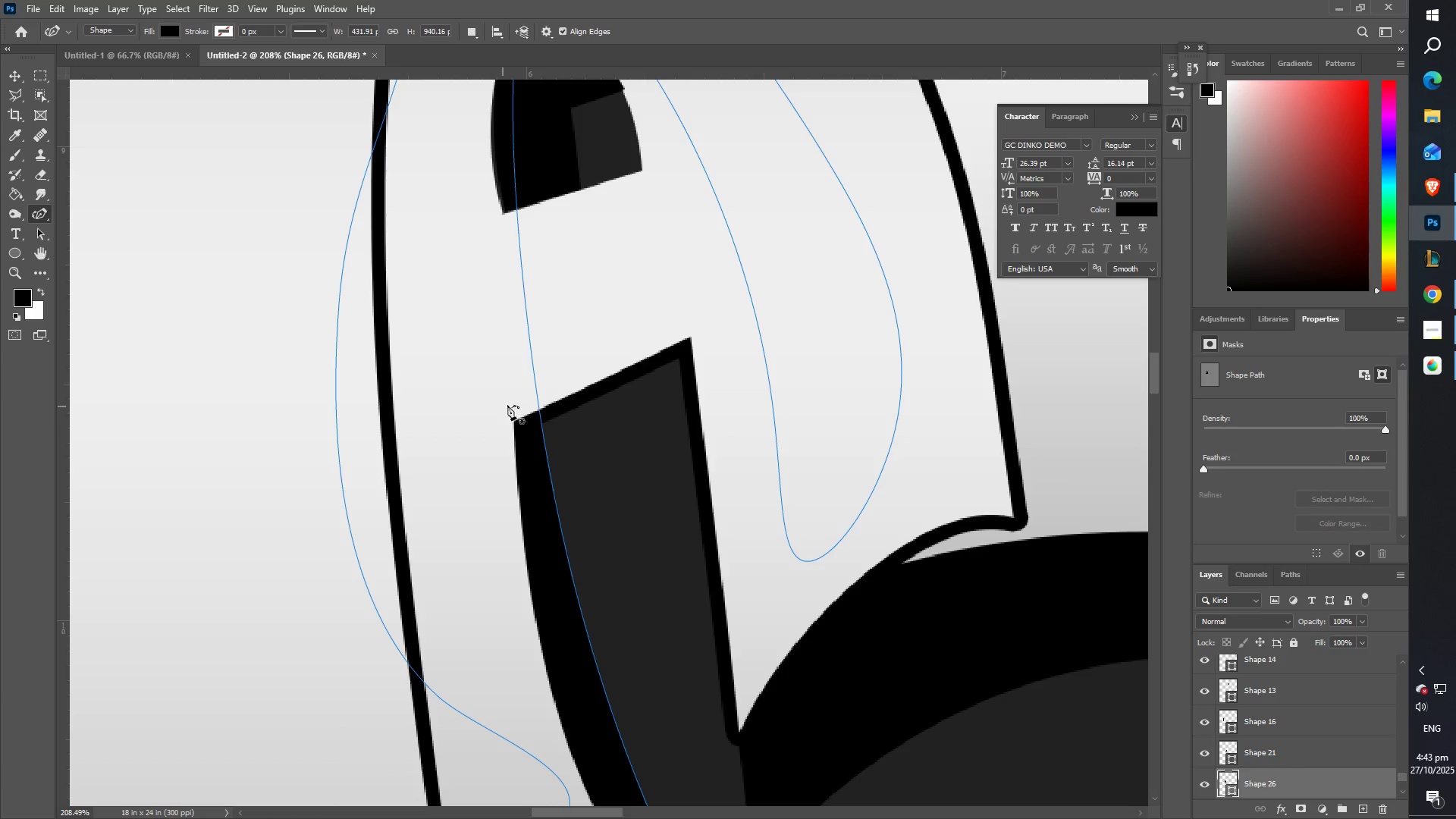 
left_click([538, 402])
 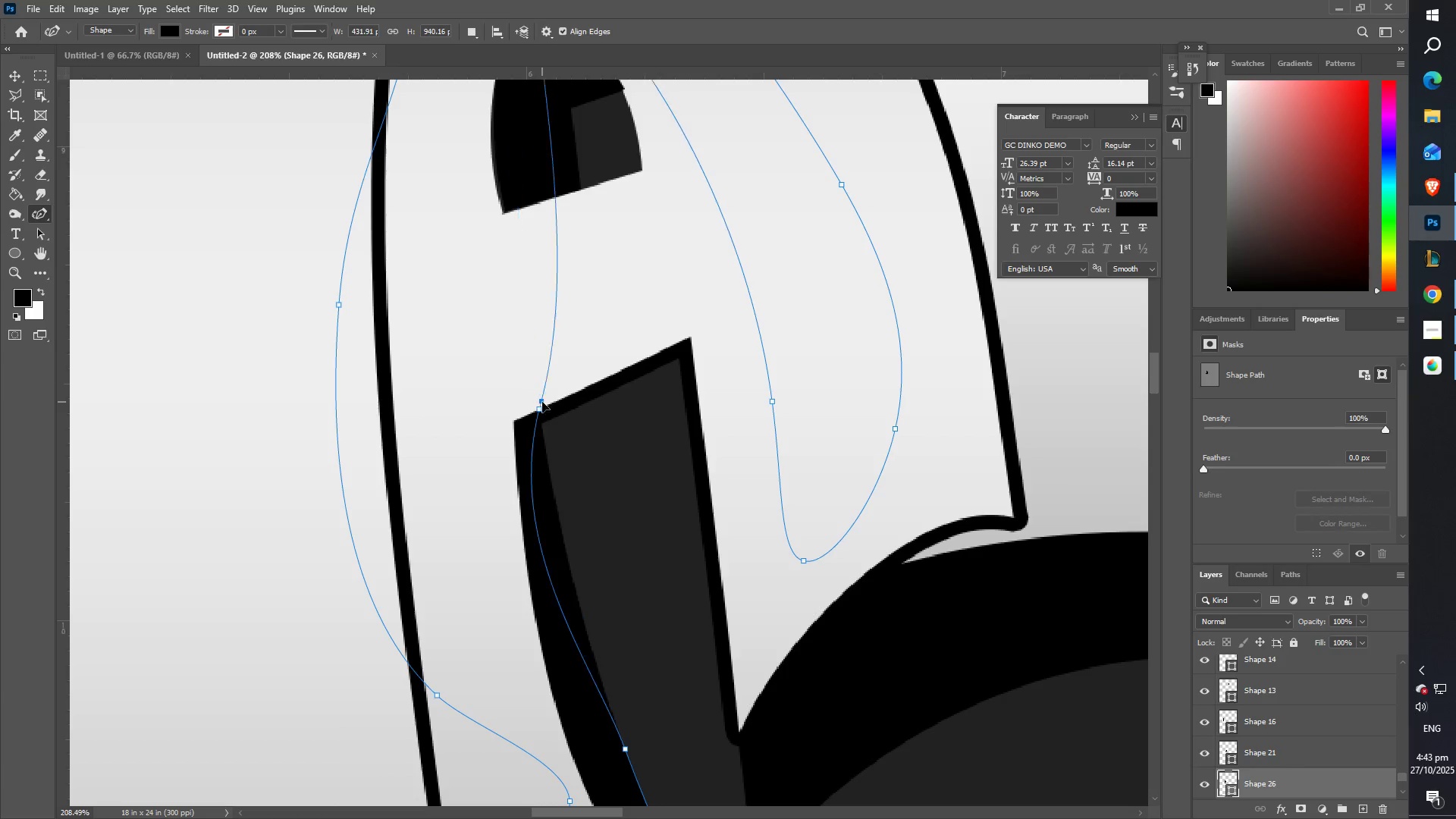 
key(Control+Z)
 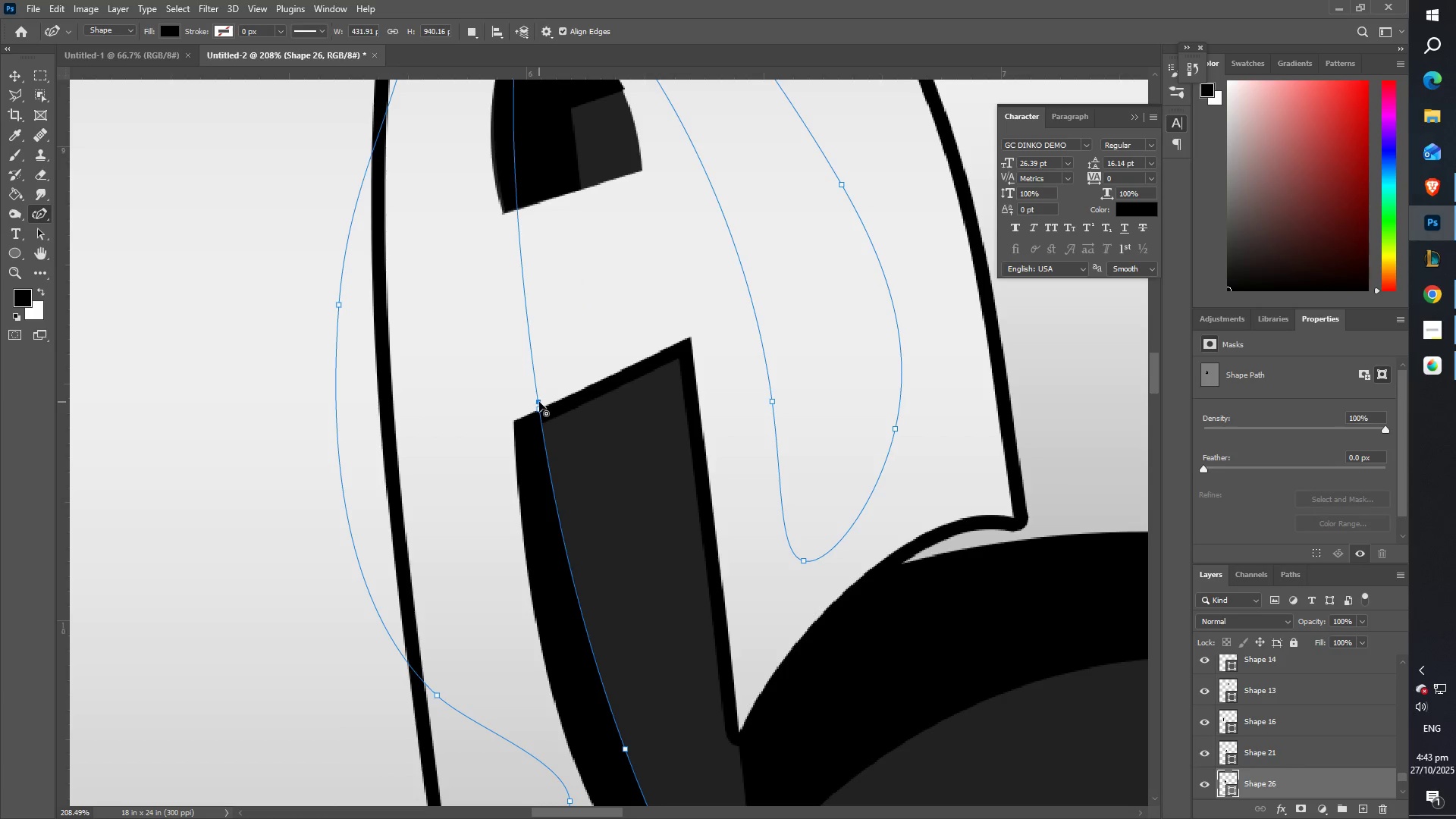 
double_click([539, 402])
 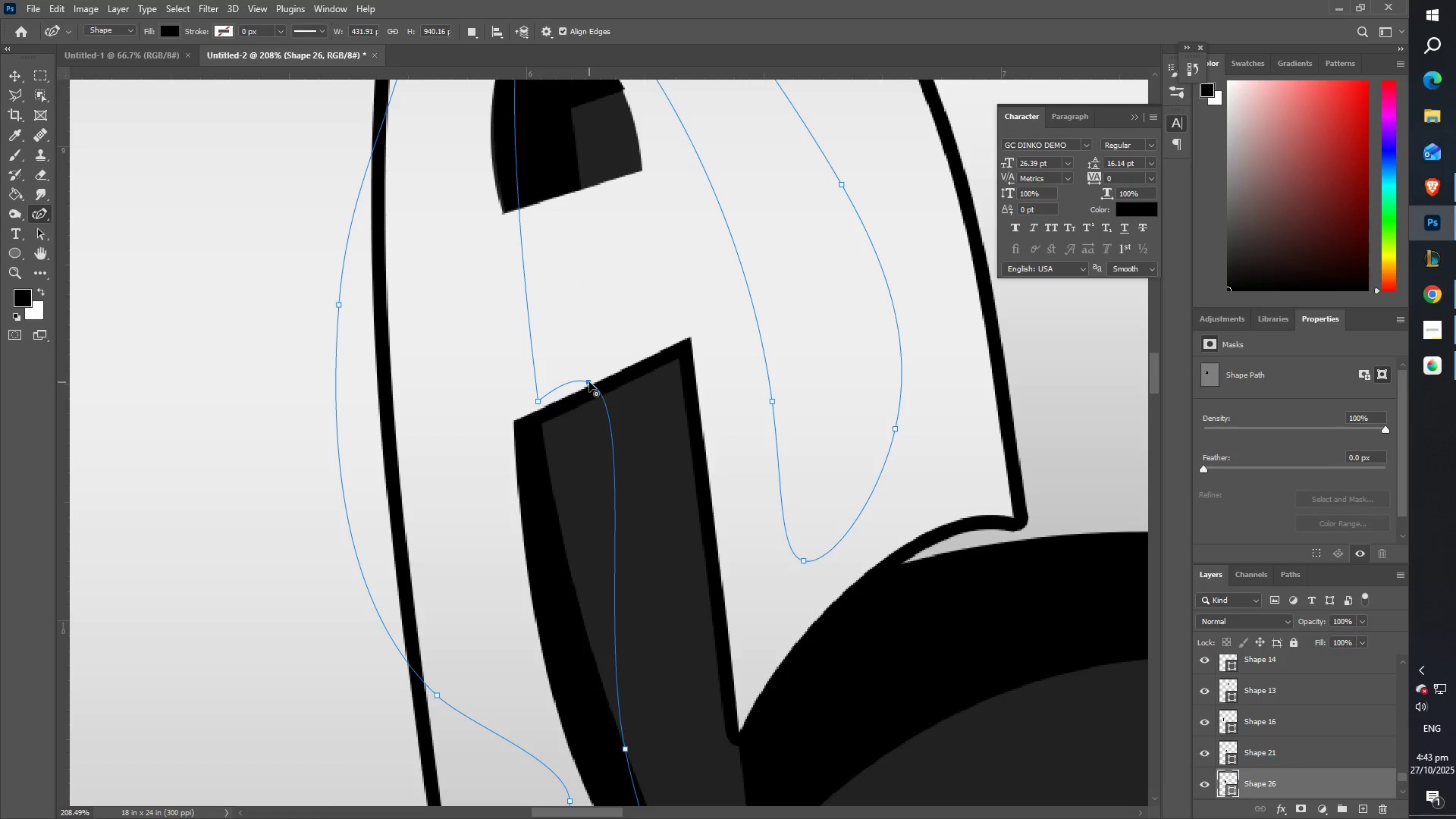 
double_click([589, 382])
 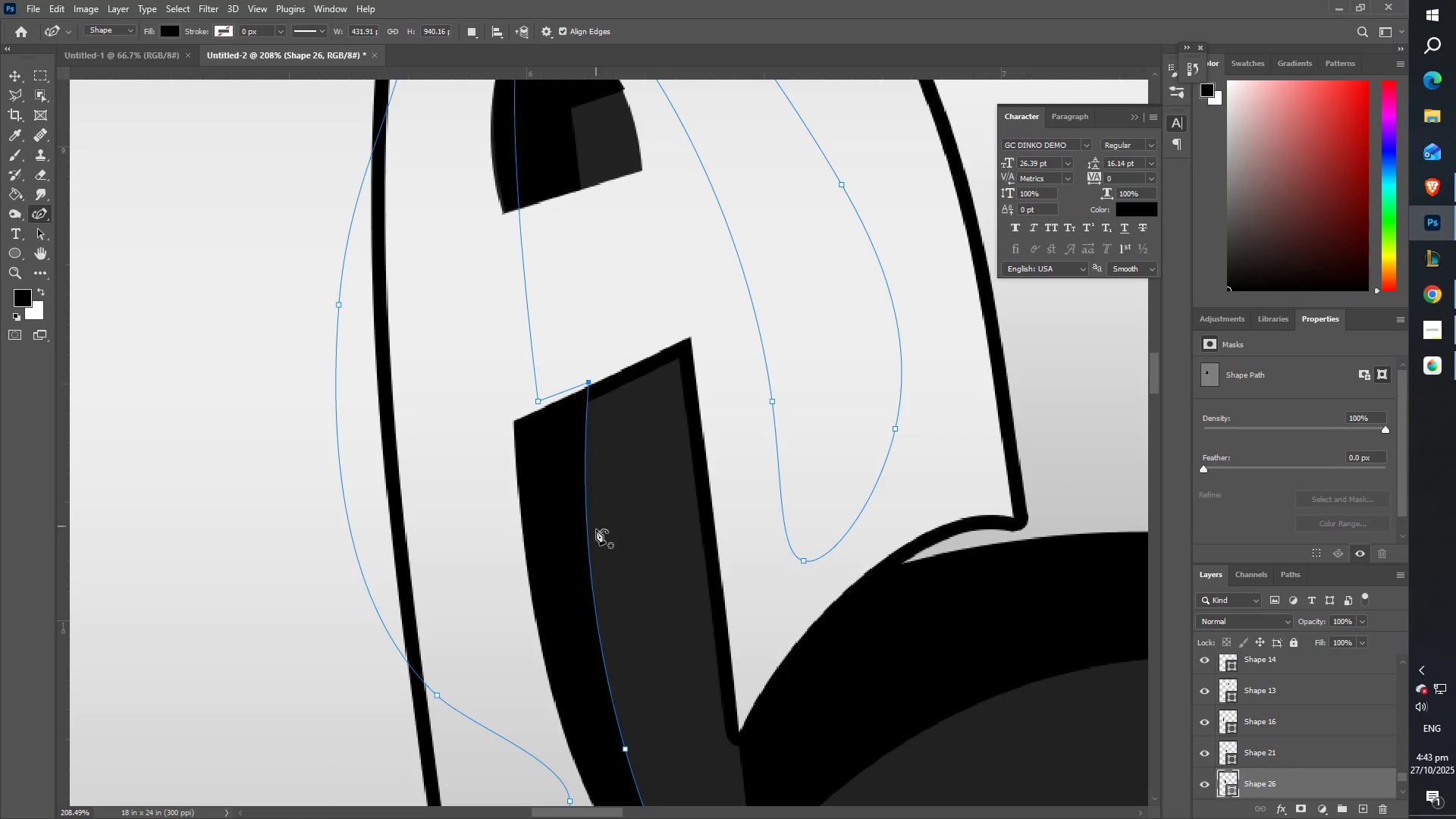 
scroll: coordinate [692, 634], scroll_direction: down, amount: 36.0
 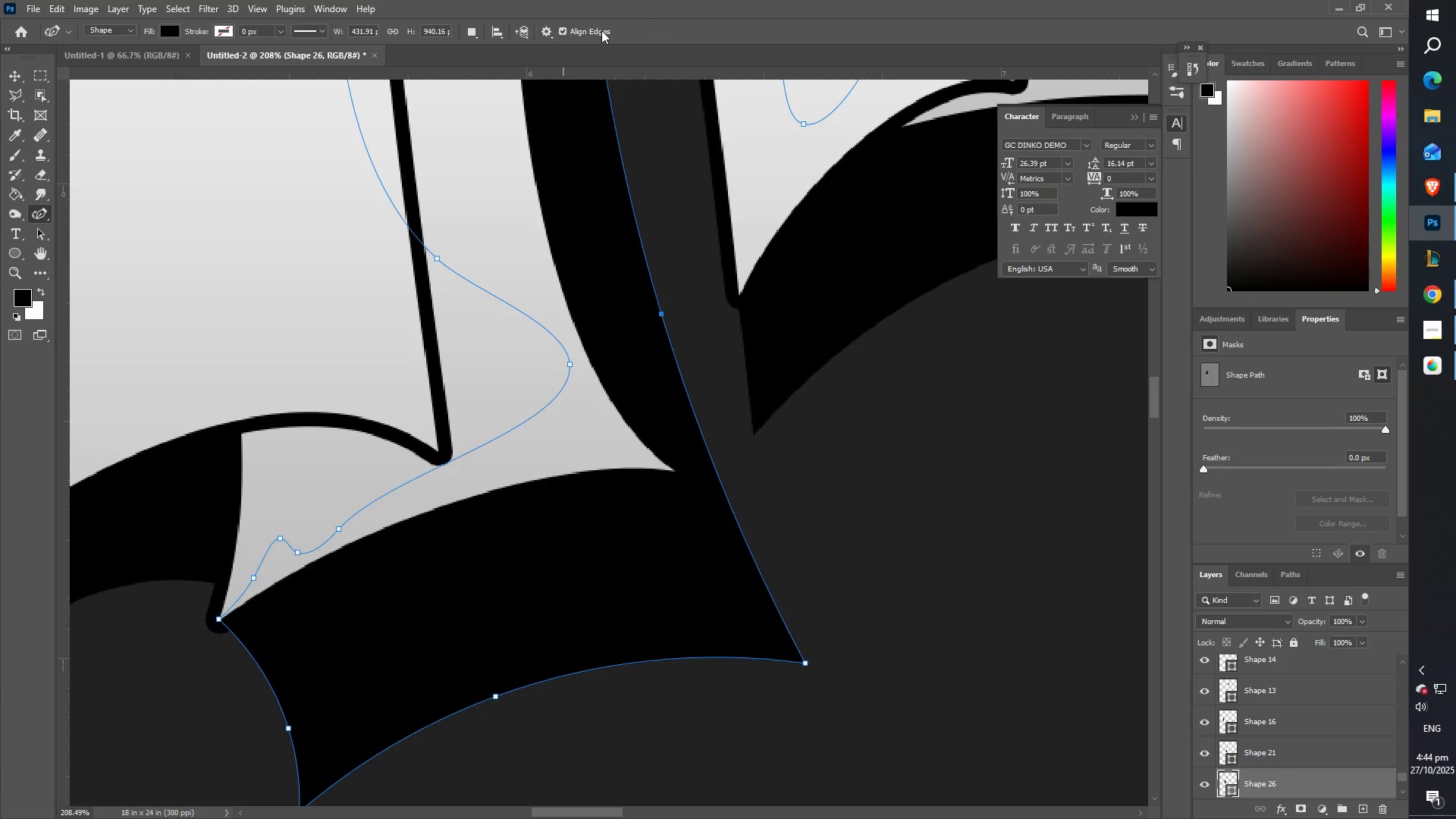 
type(ZZZ)
 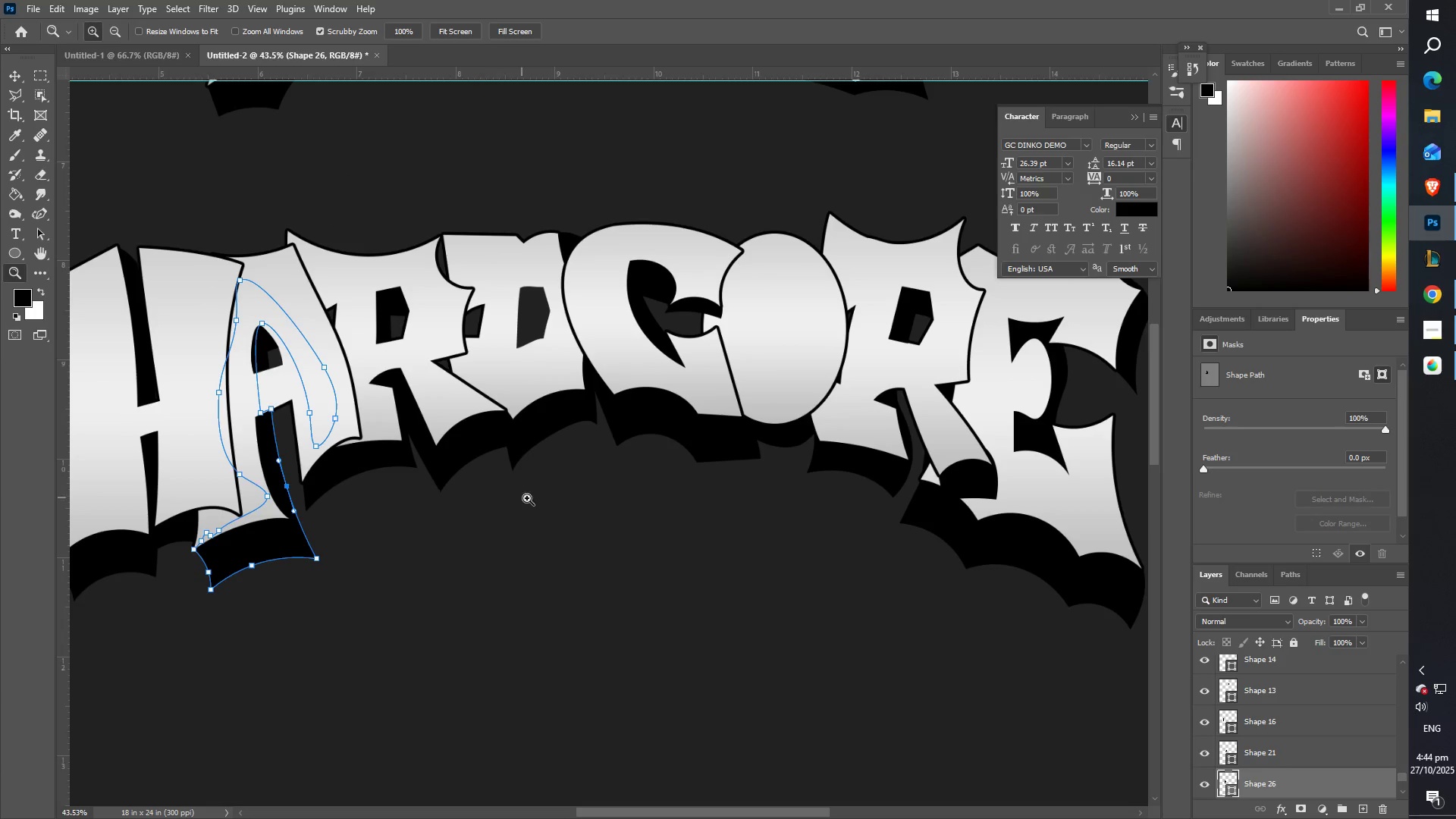 
scroll: coordinate [498, 252], scroll_direction: up, amount: 6.0
 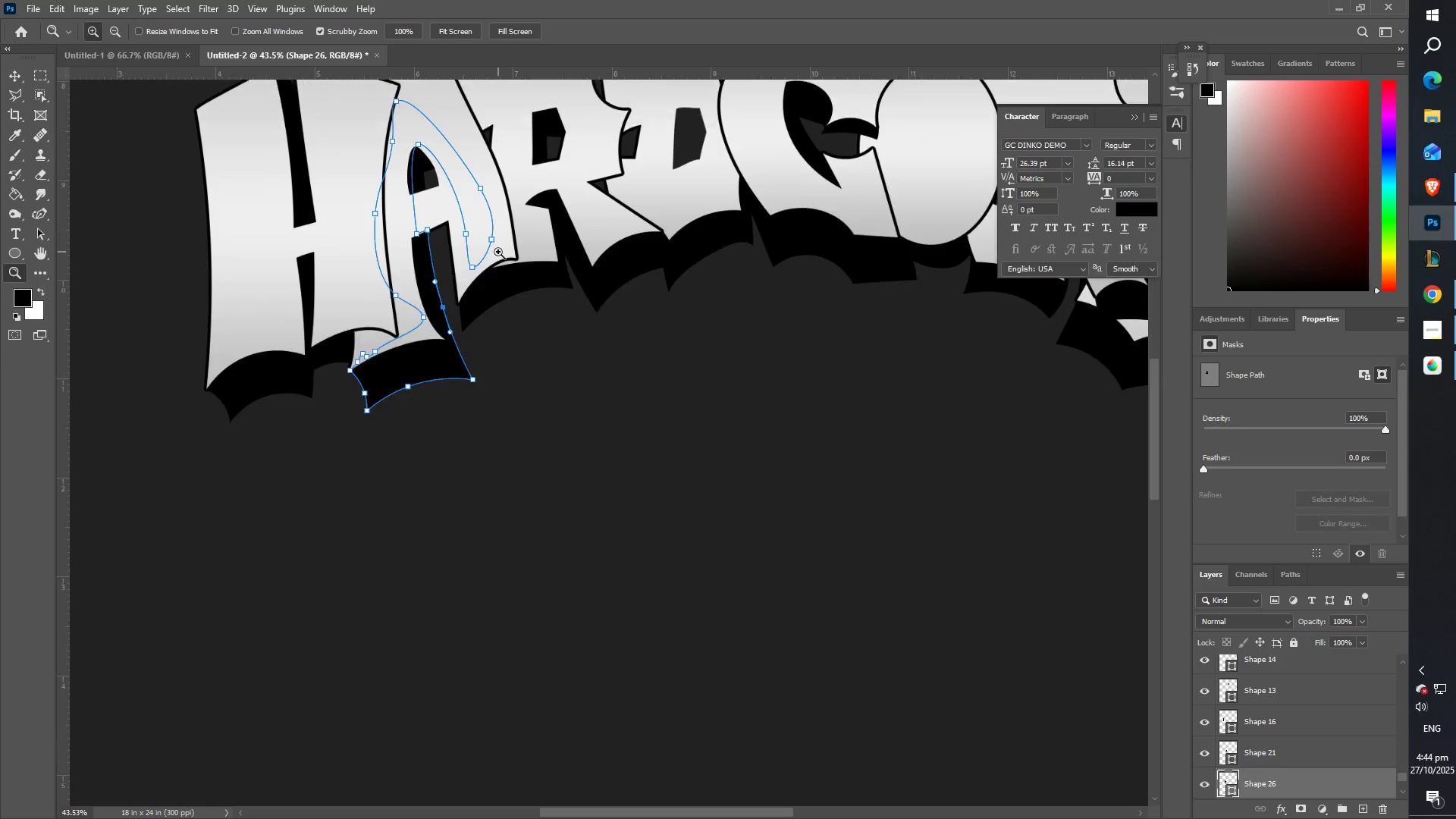 
hold_key(key=Space, duration=0.82)
 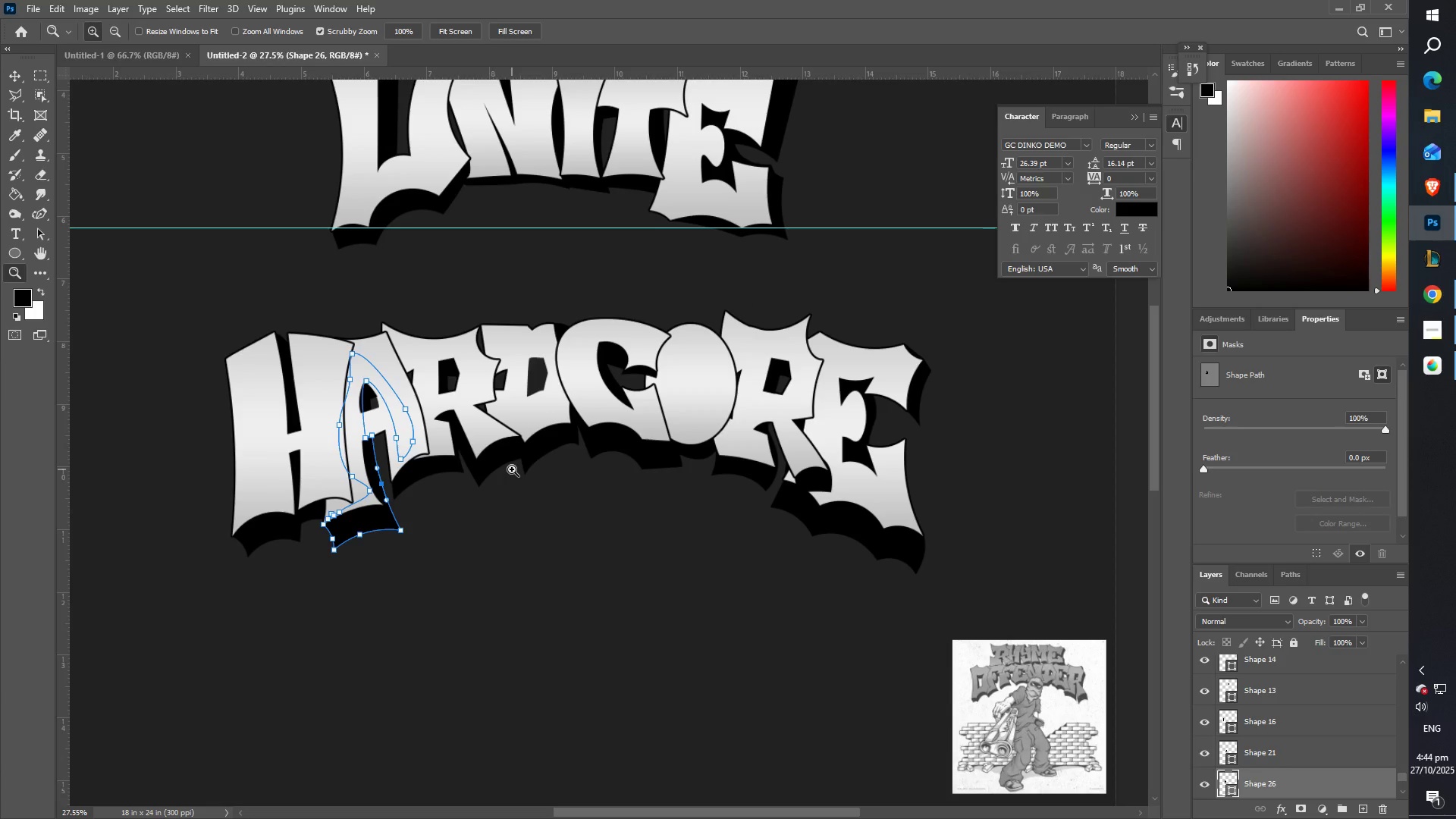 
wait(8.39)
 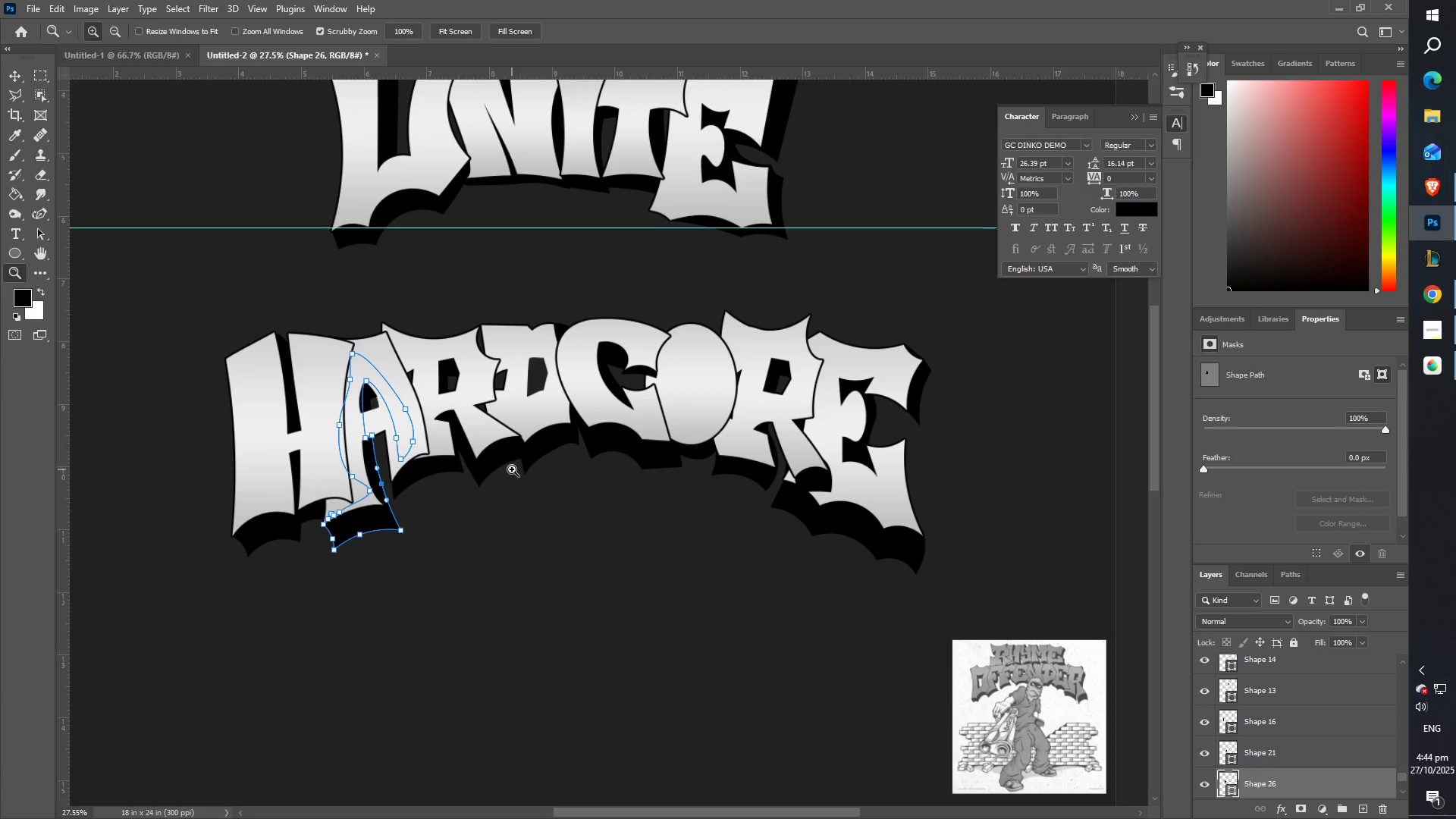 
scroll: coordinate [833, 487], scroll_direction: up, amount: 2.0
 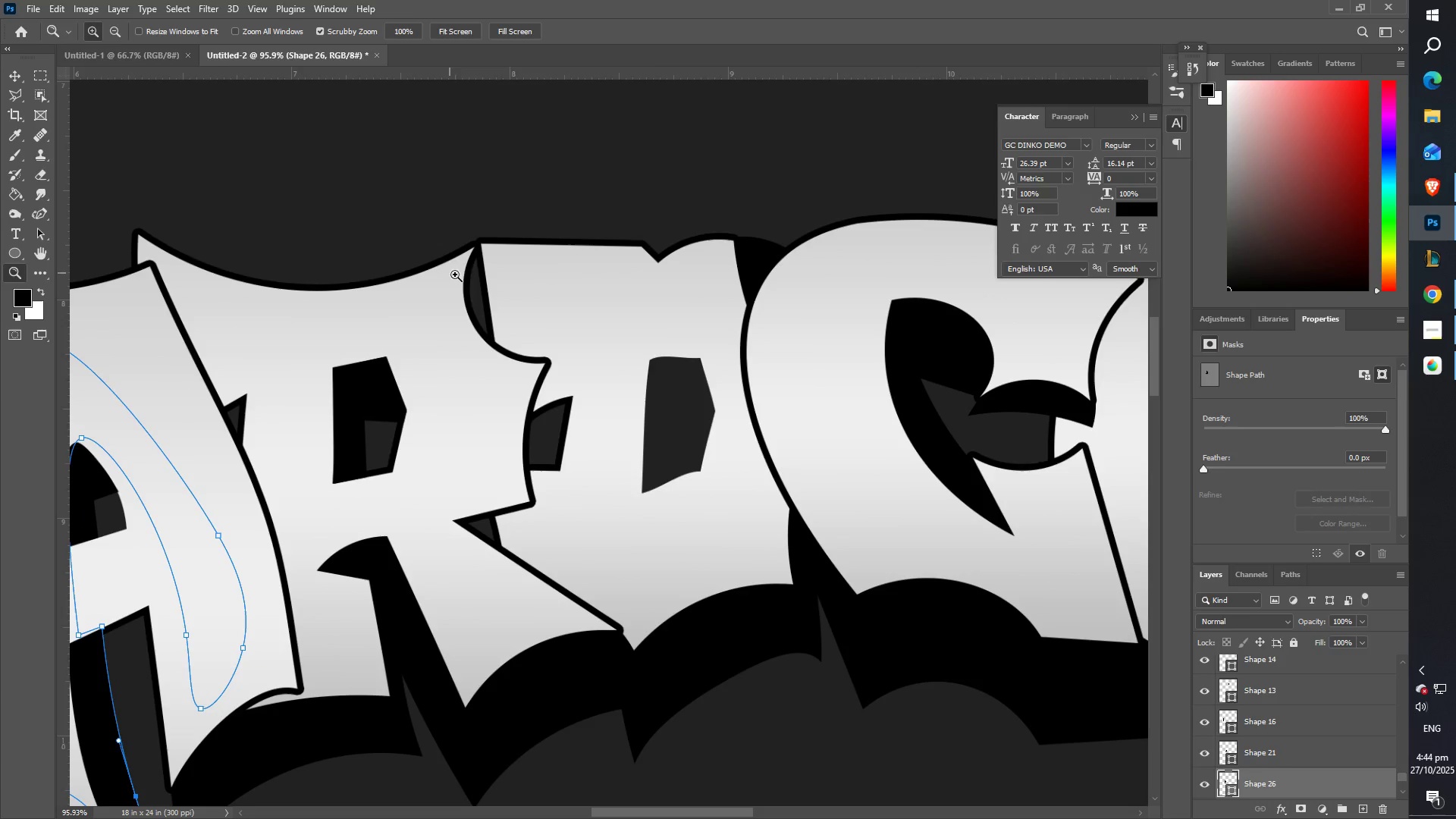 
left_click([8, 72])
 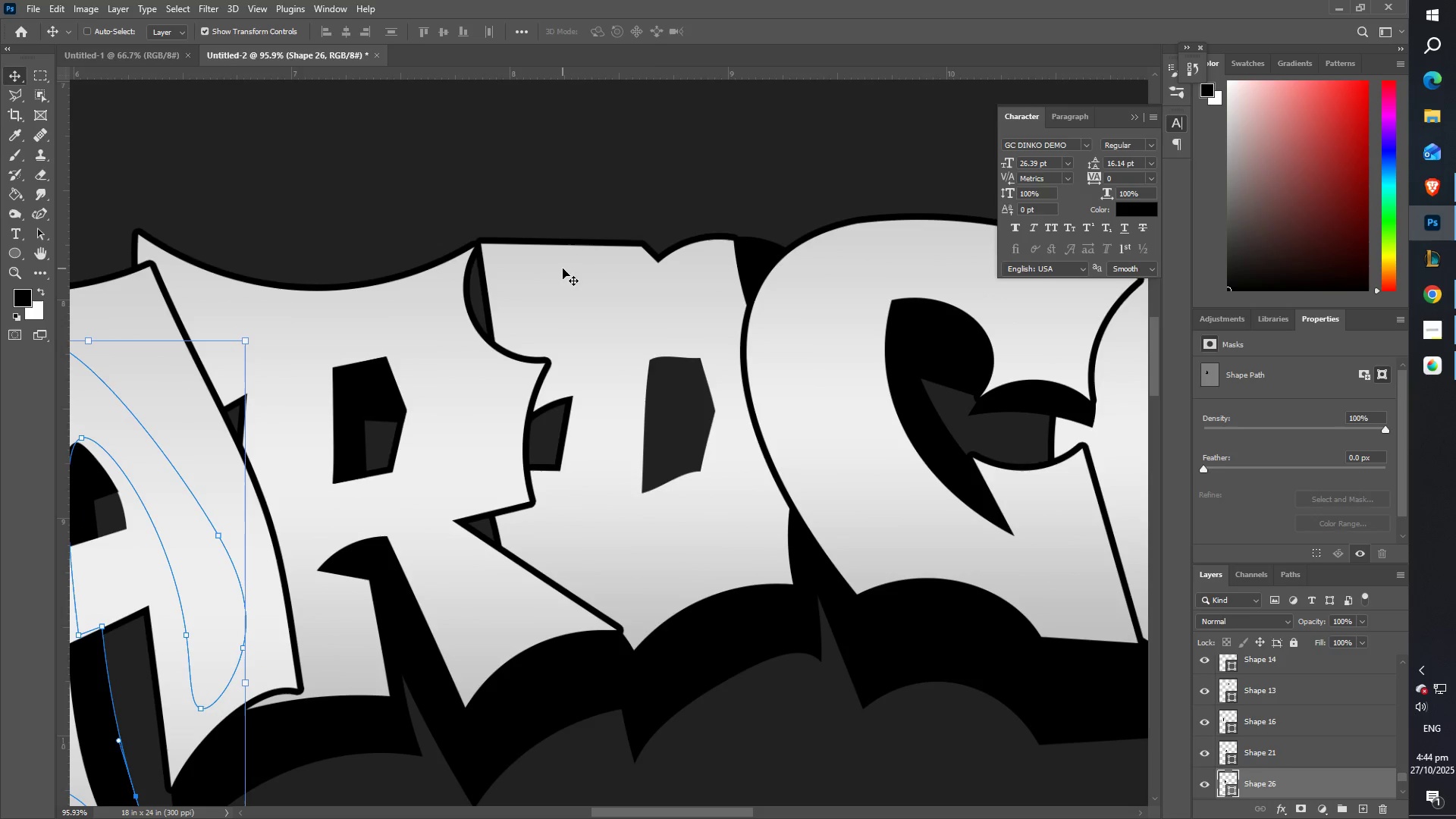 
right_click([563, 268])
 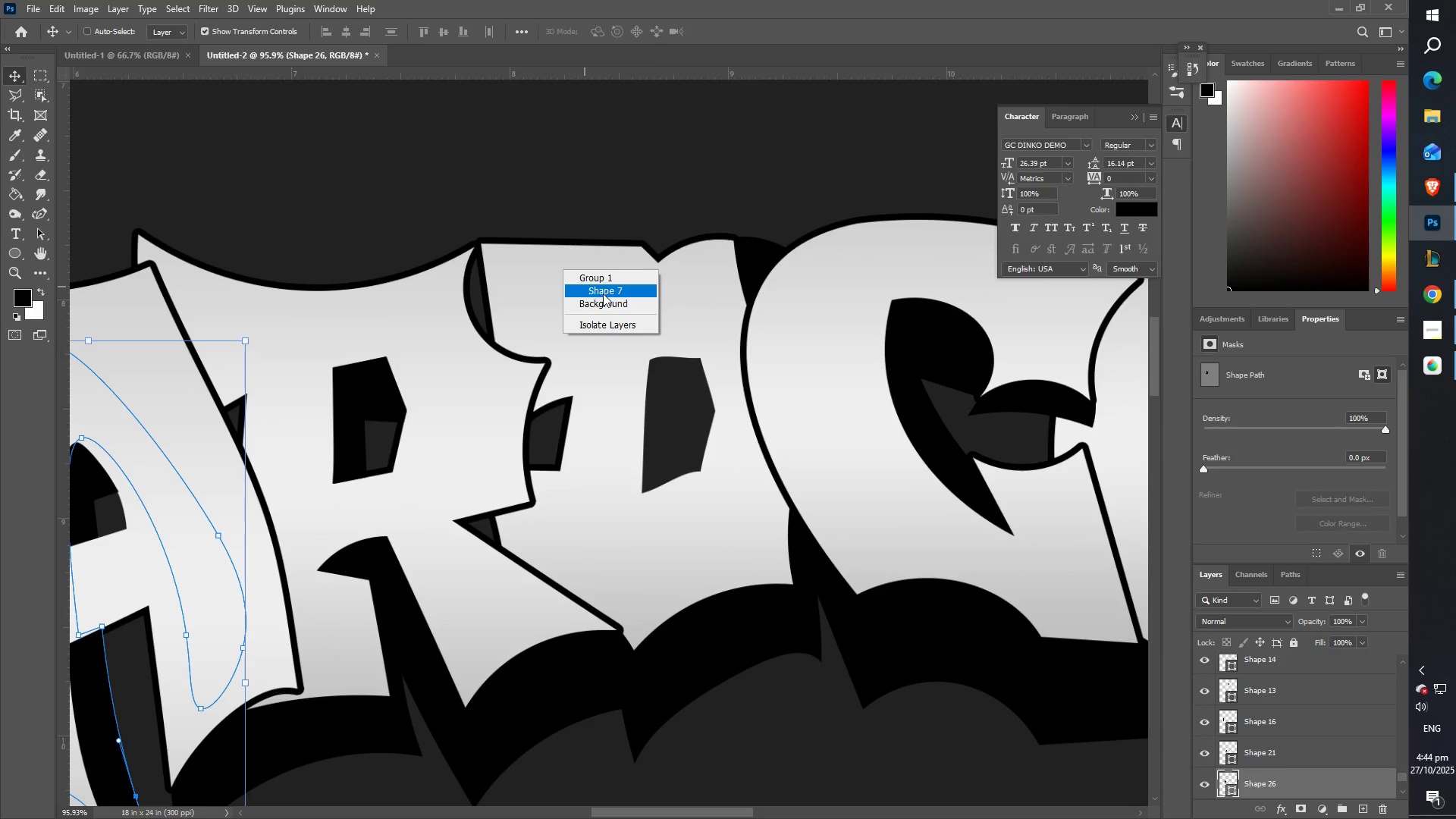 
left_click([603, 293])
 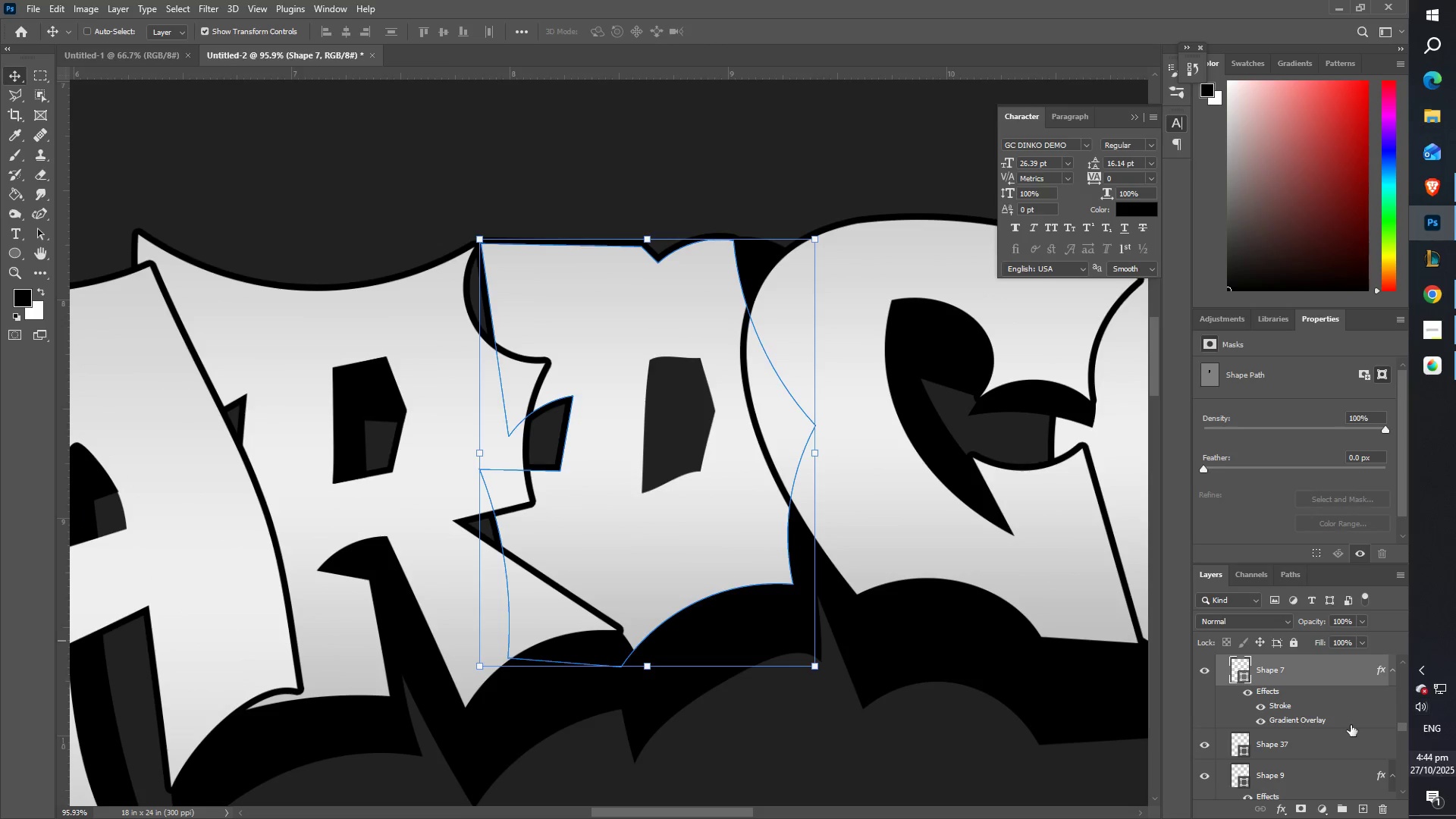 
left_click([1293, 745])
 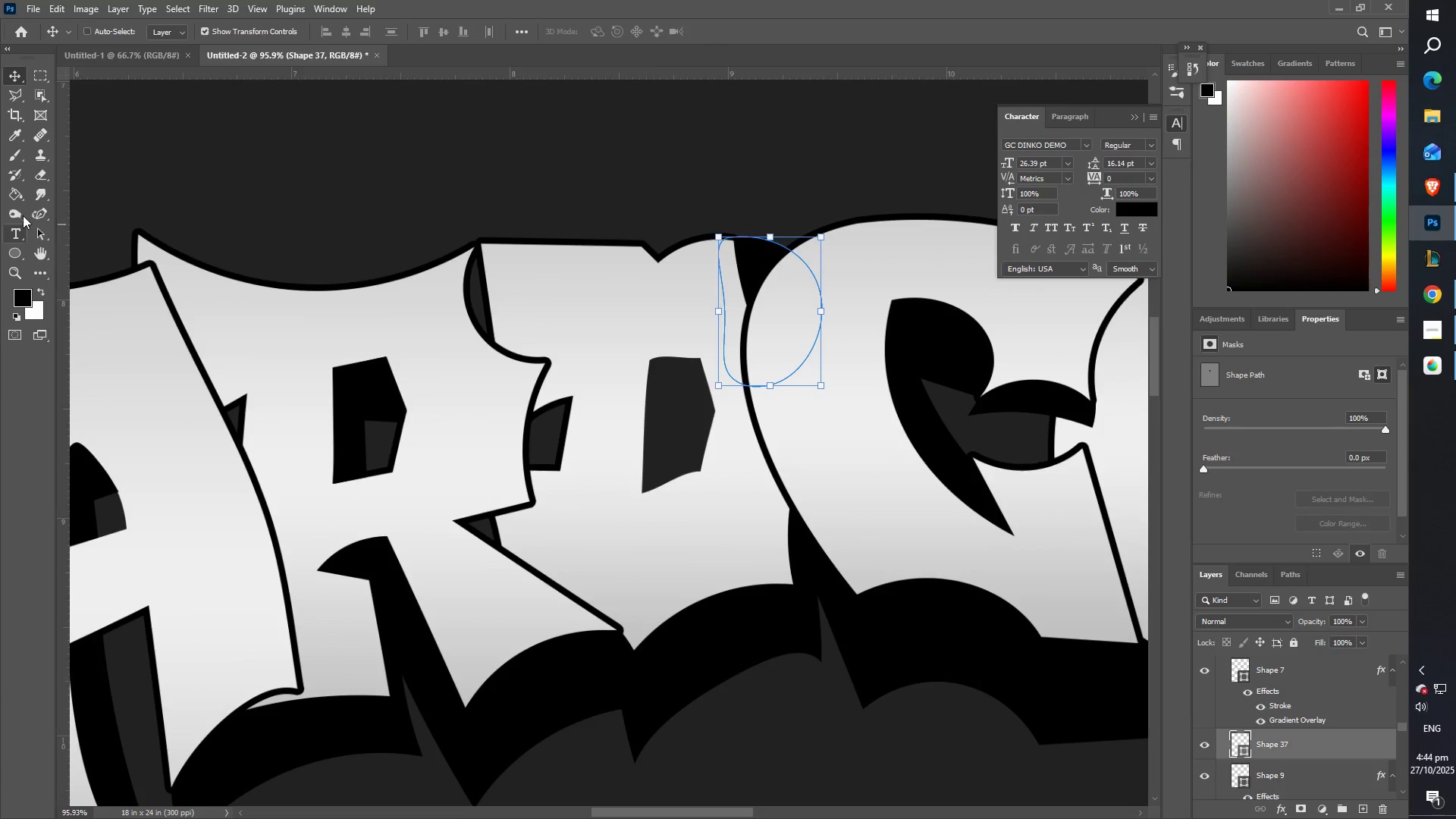 
left_click([35, 215])
 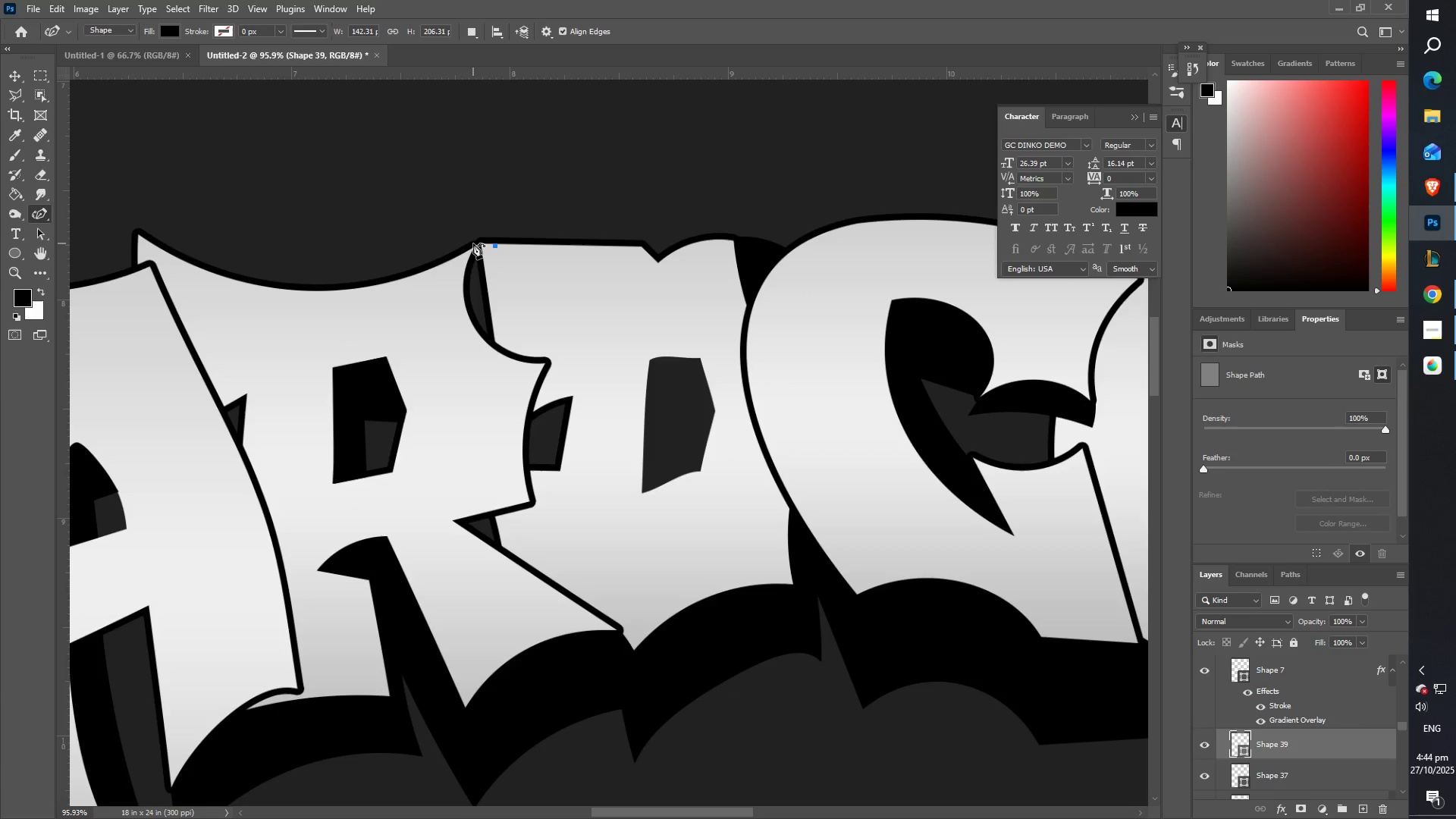 
double_click([454, 266])
 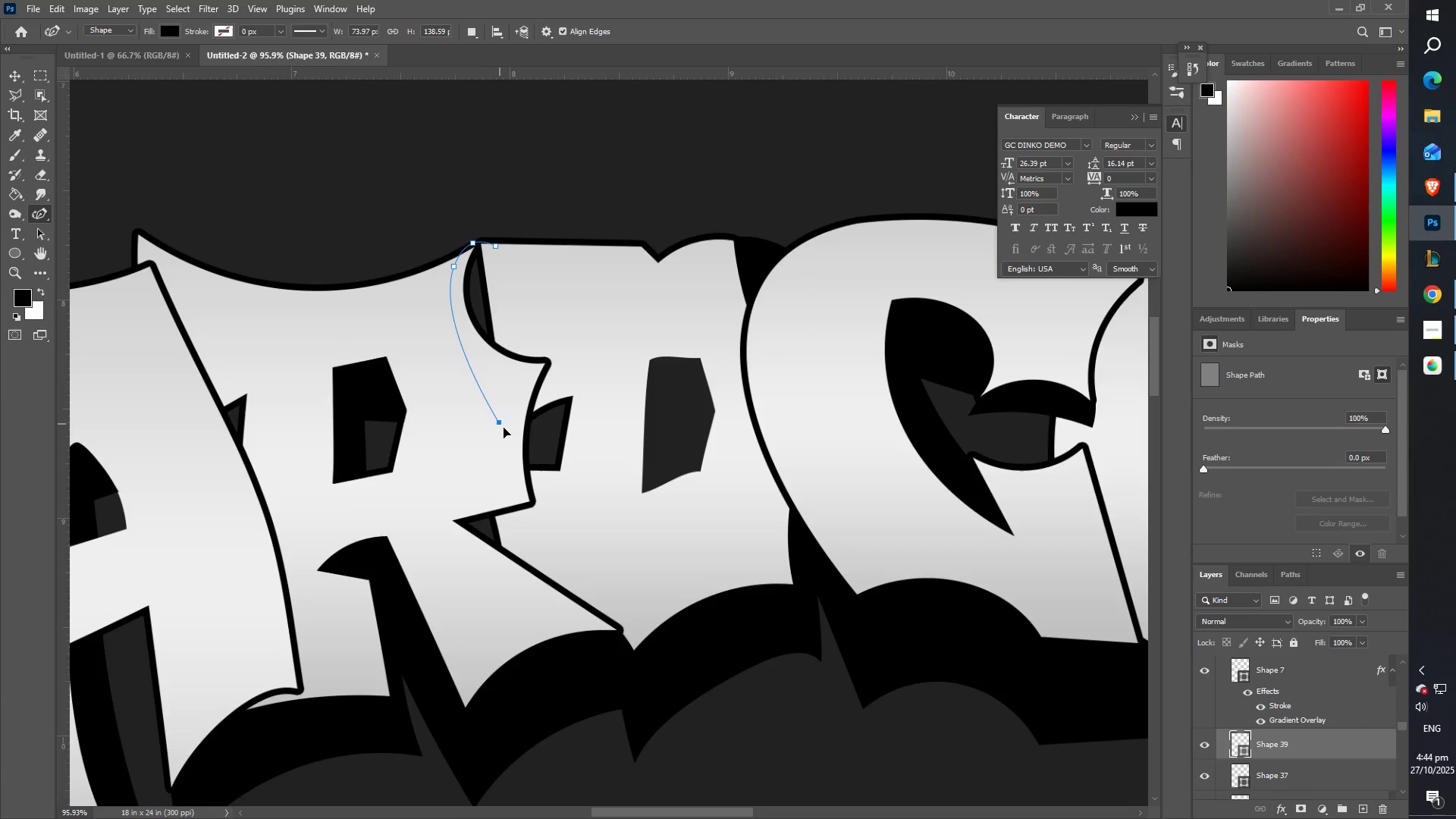 
triple_click([498, 434])
 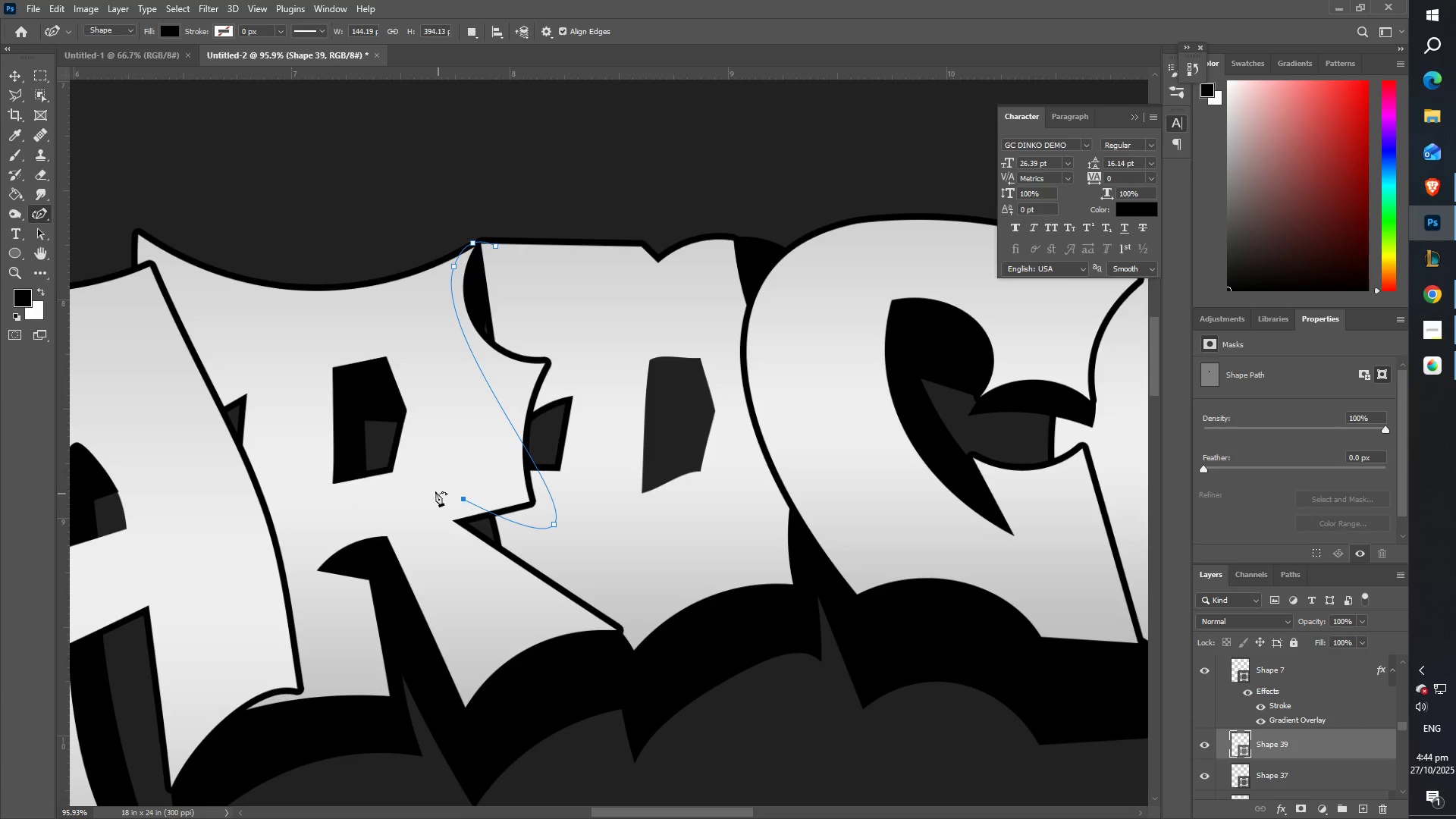 
double_click([446, 547])
 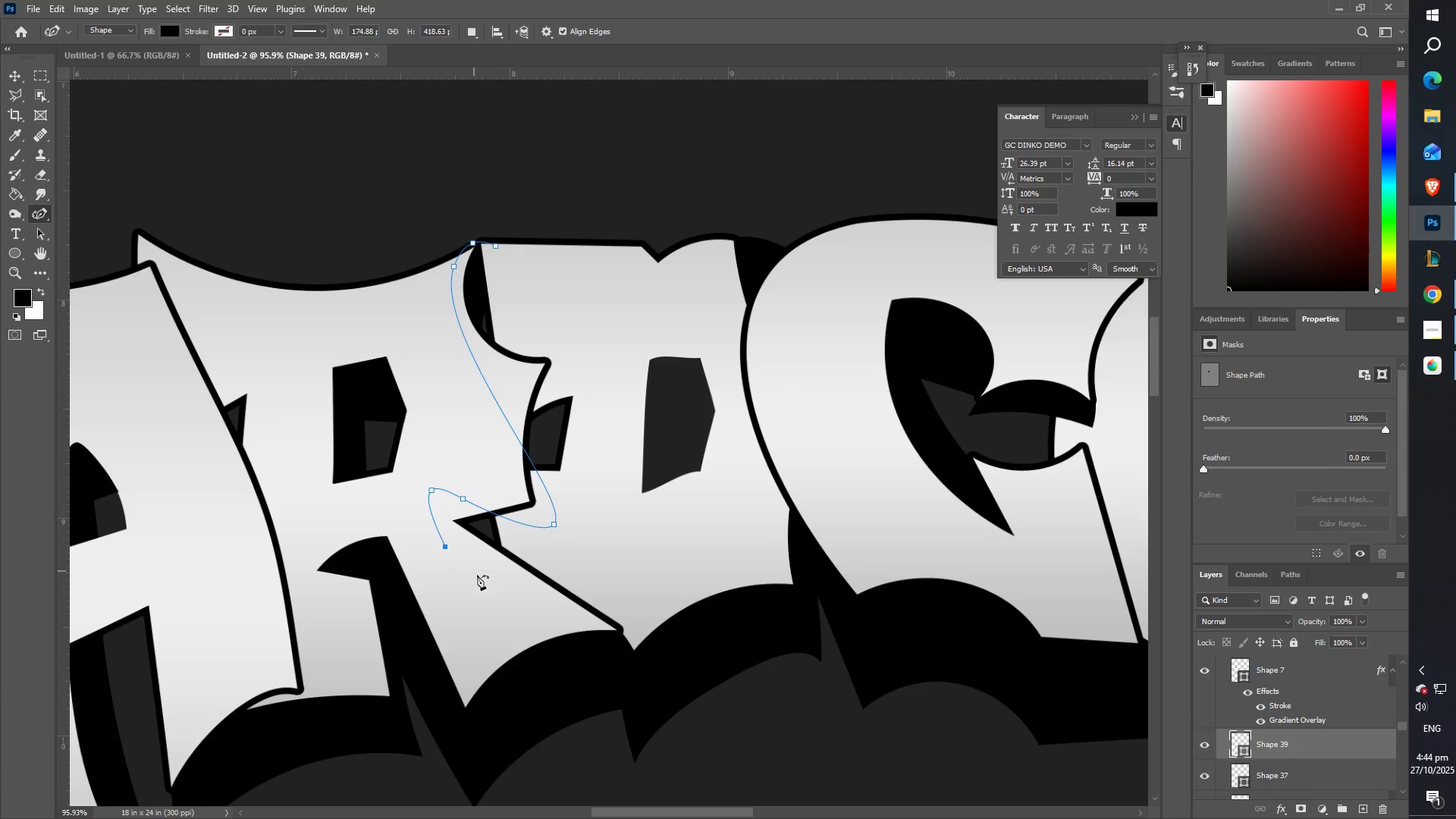 
triple_click([485, 577])
 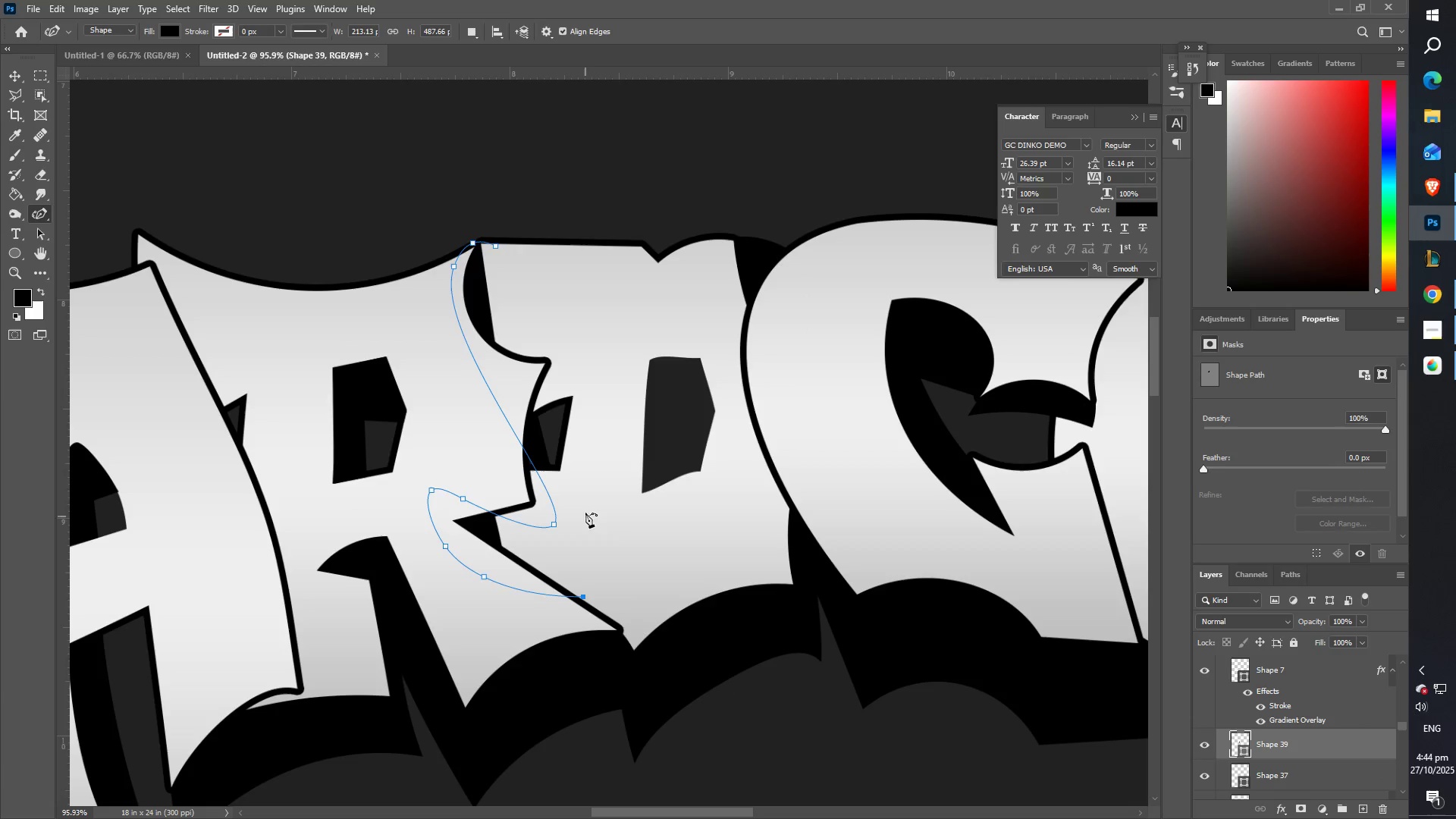 
left_click([584, 461])
 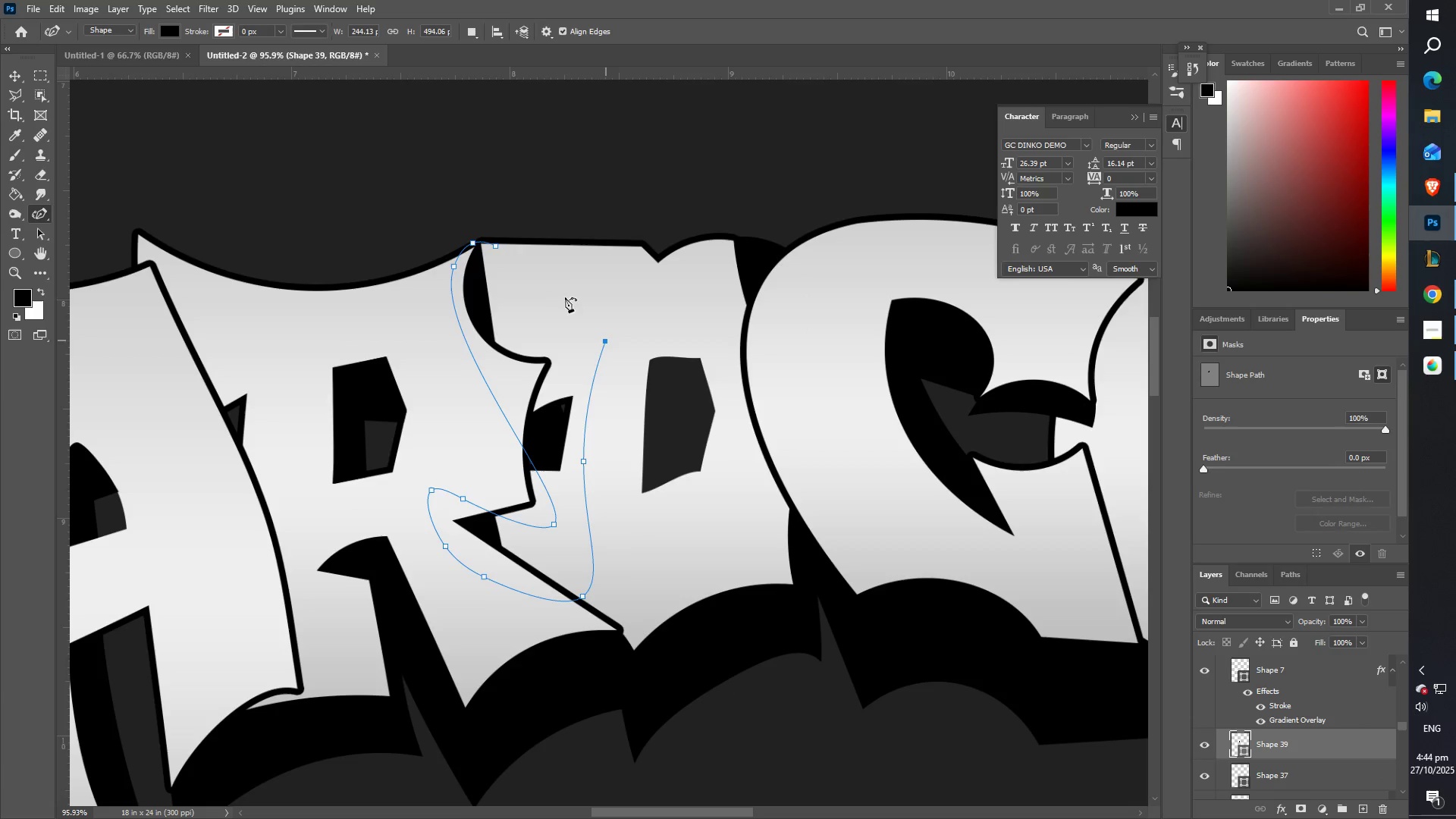 
triple_click([548, 286])
 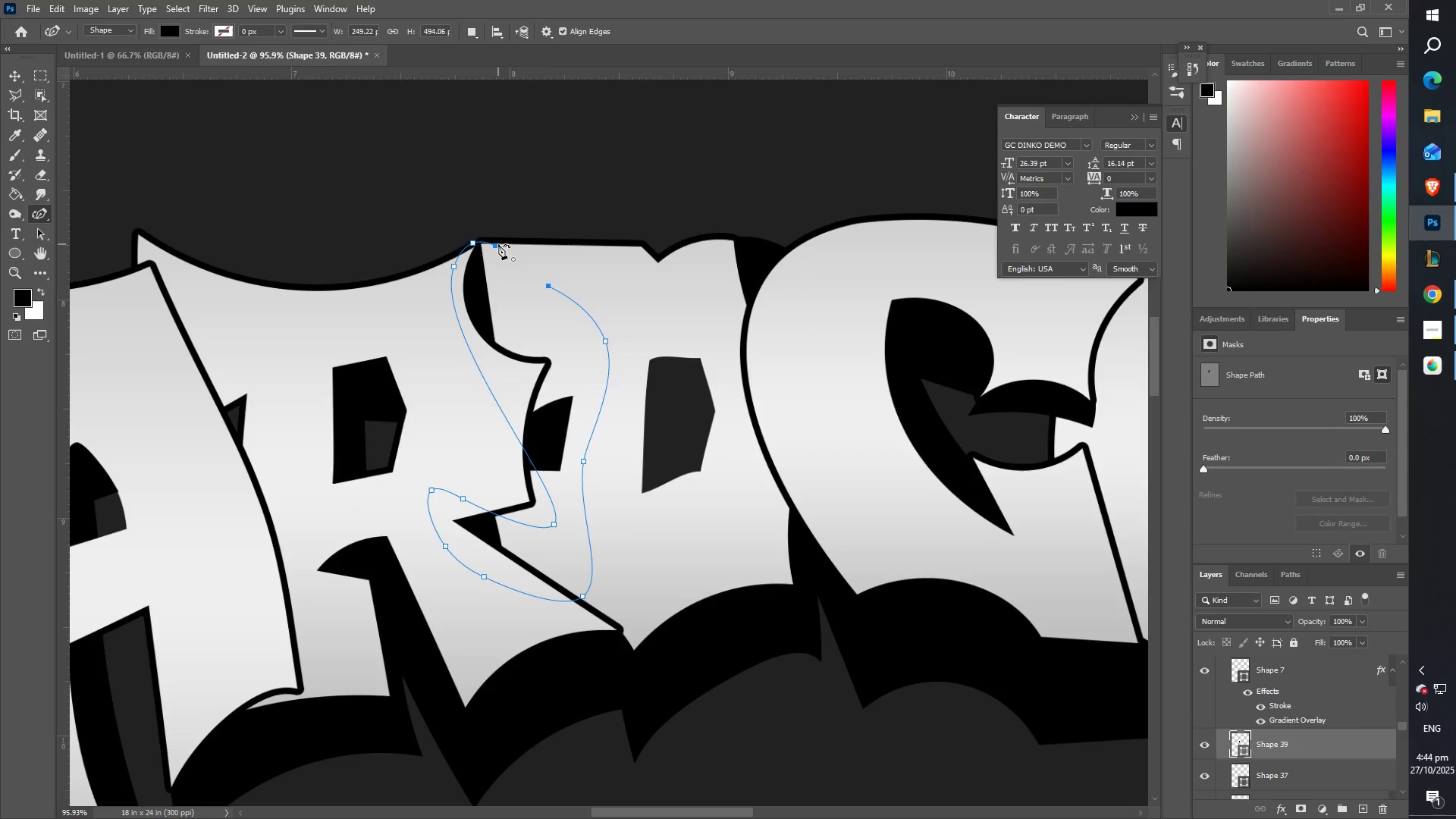 
double_click([498, 244])
 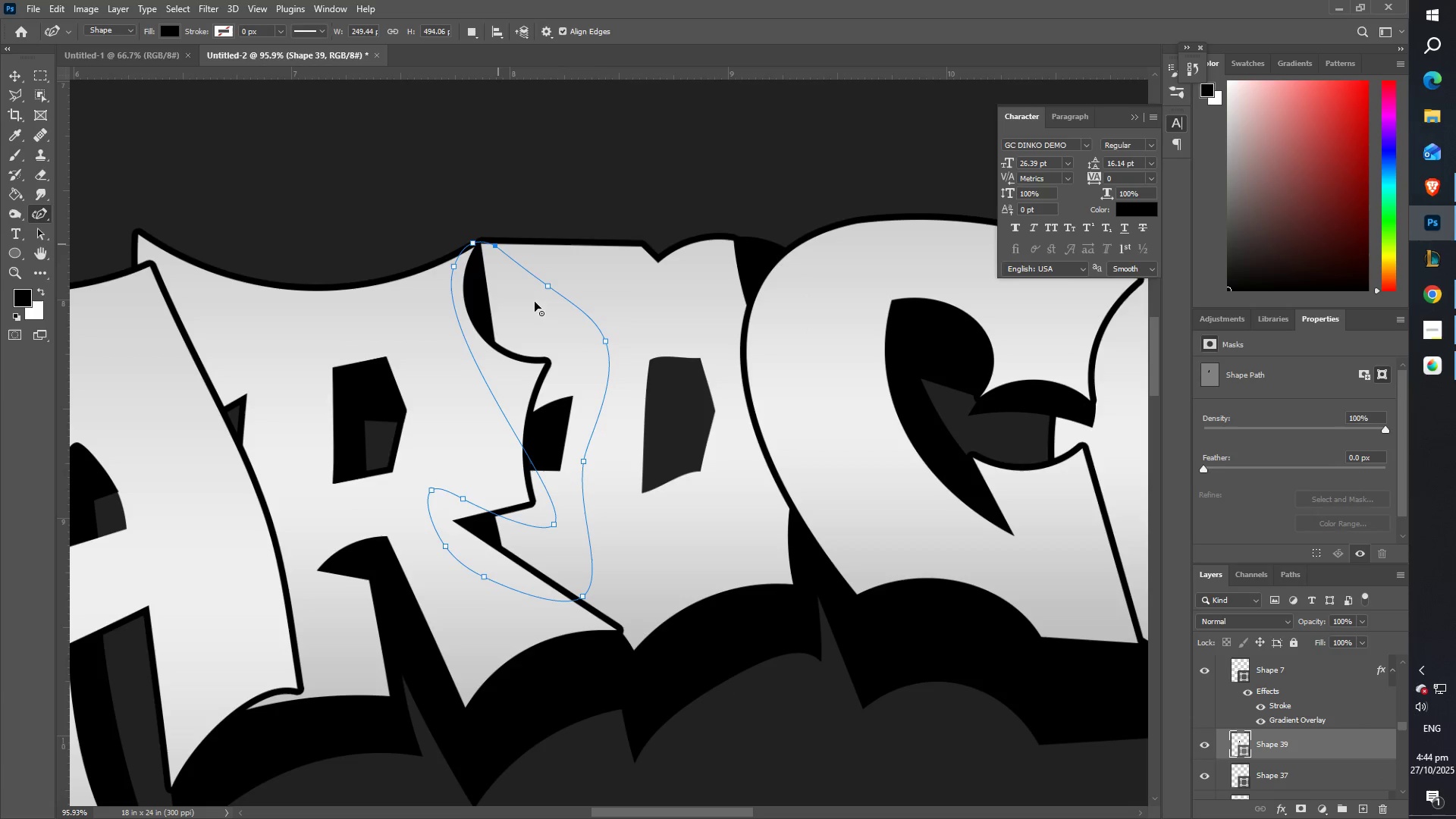 
type(ZZ)
 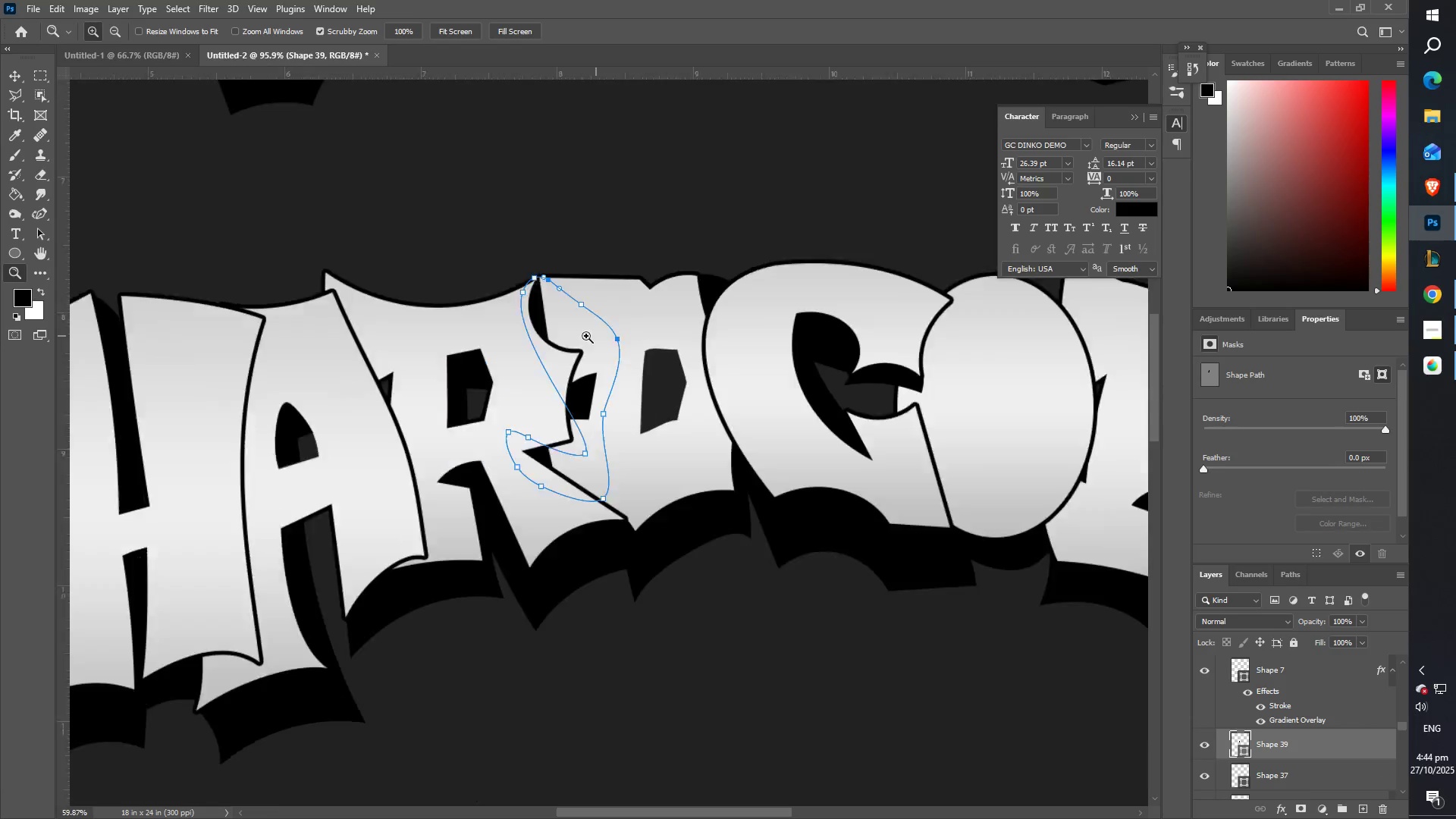 
hold_key(key=Space, duration=1.5)
 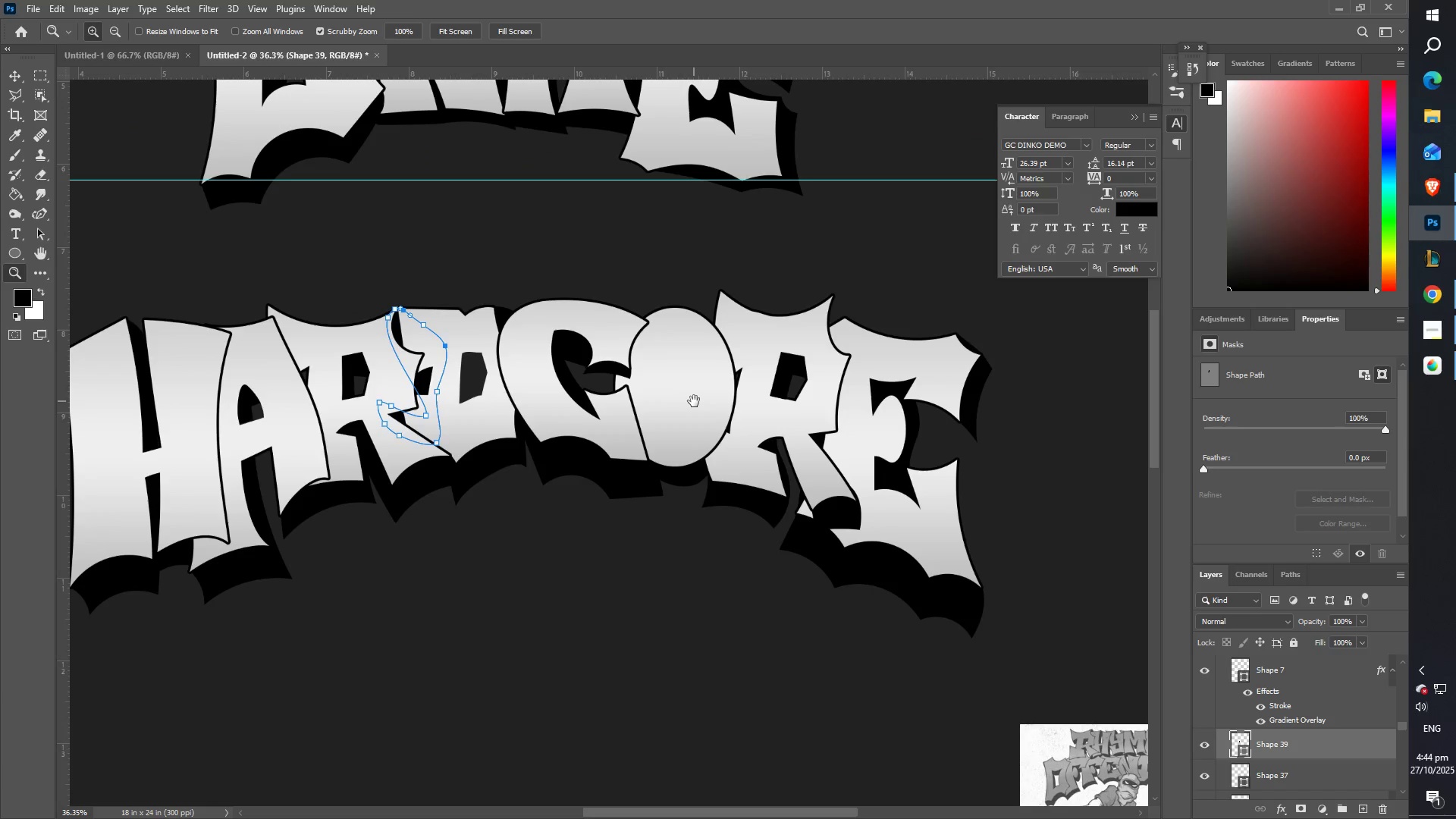 
hold_key(key=Space, duration=1.51)
 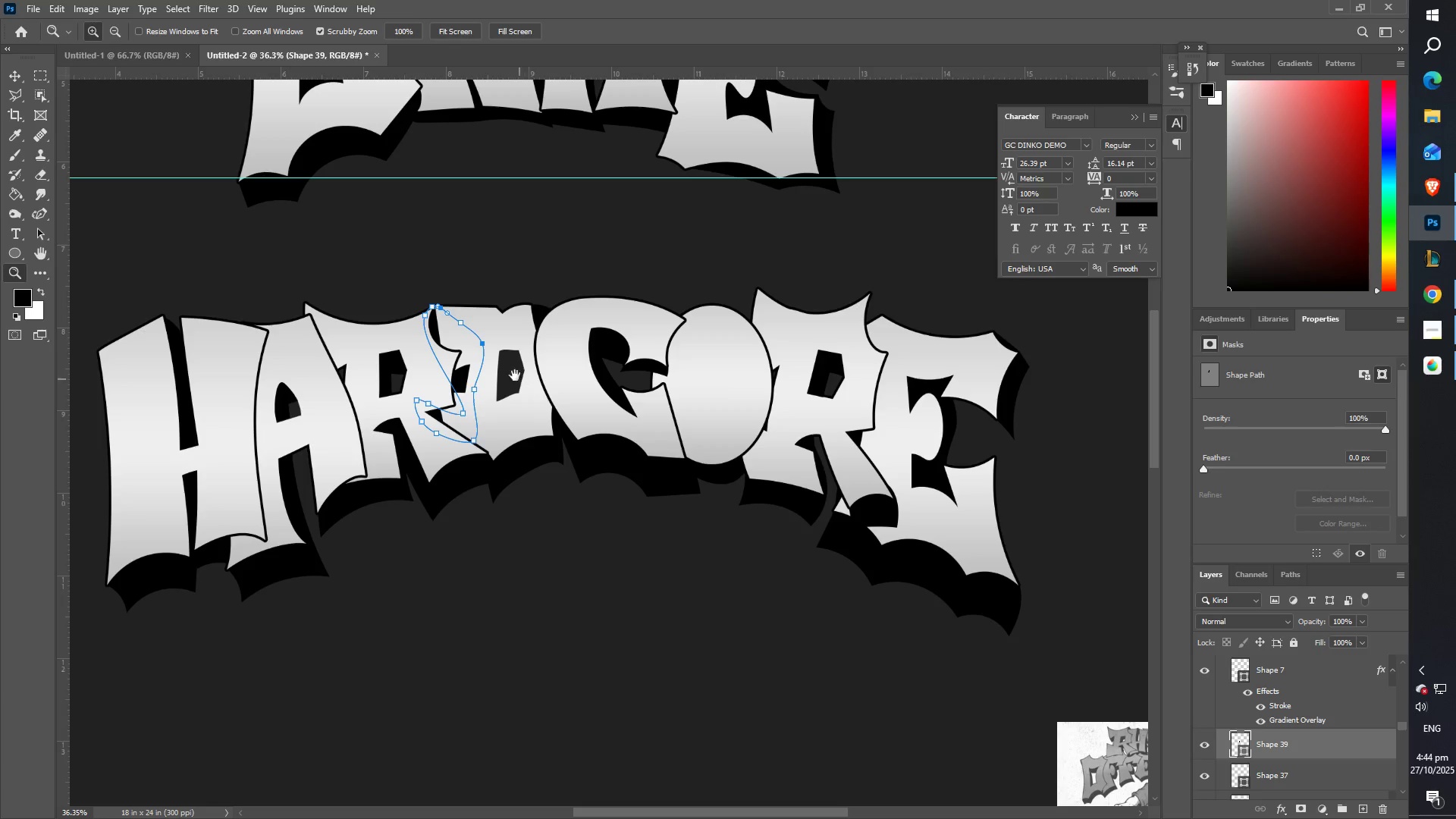 
type(  ZZ)
 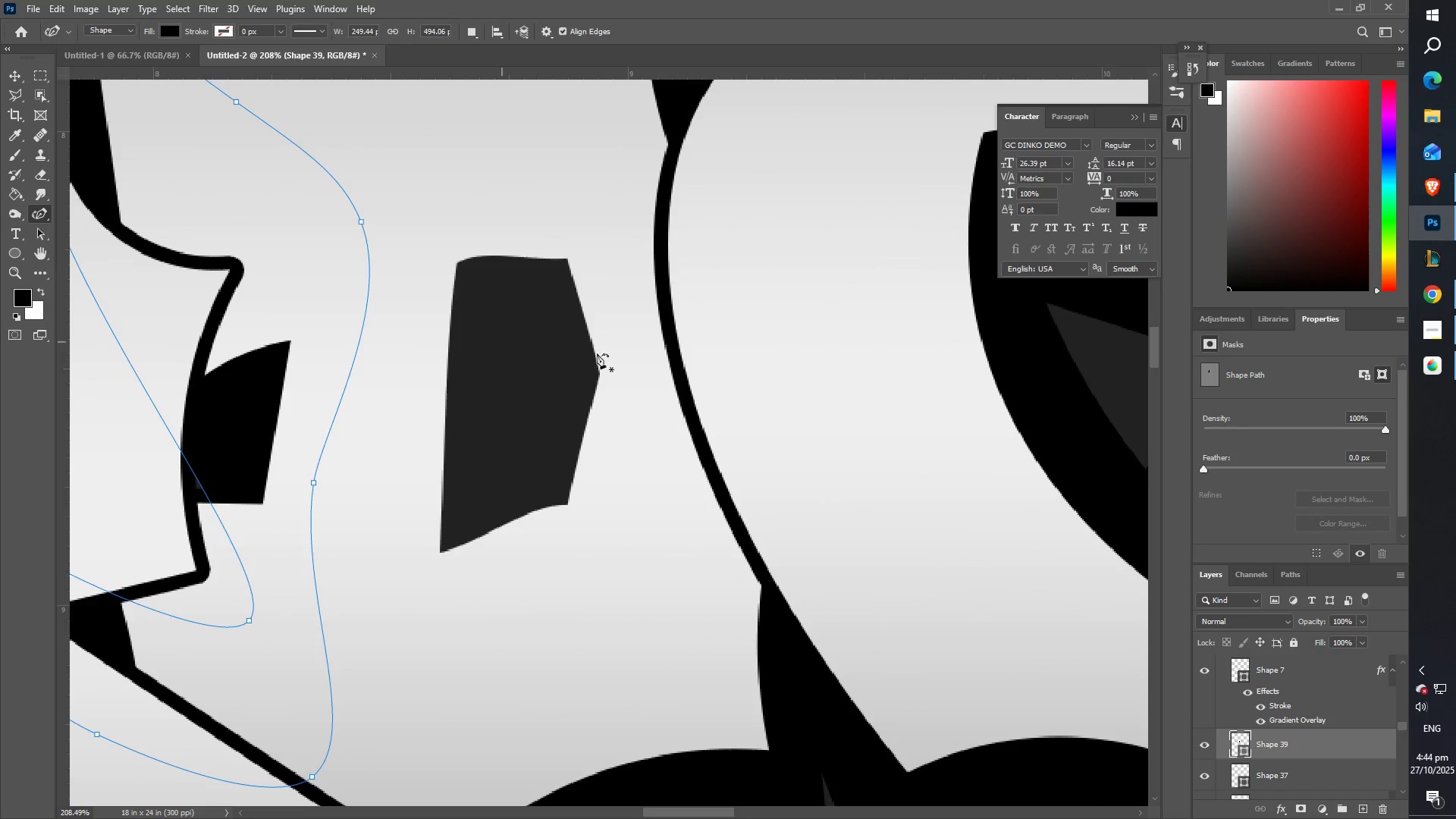 
left_click([11, 70])
 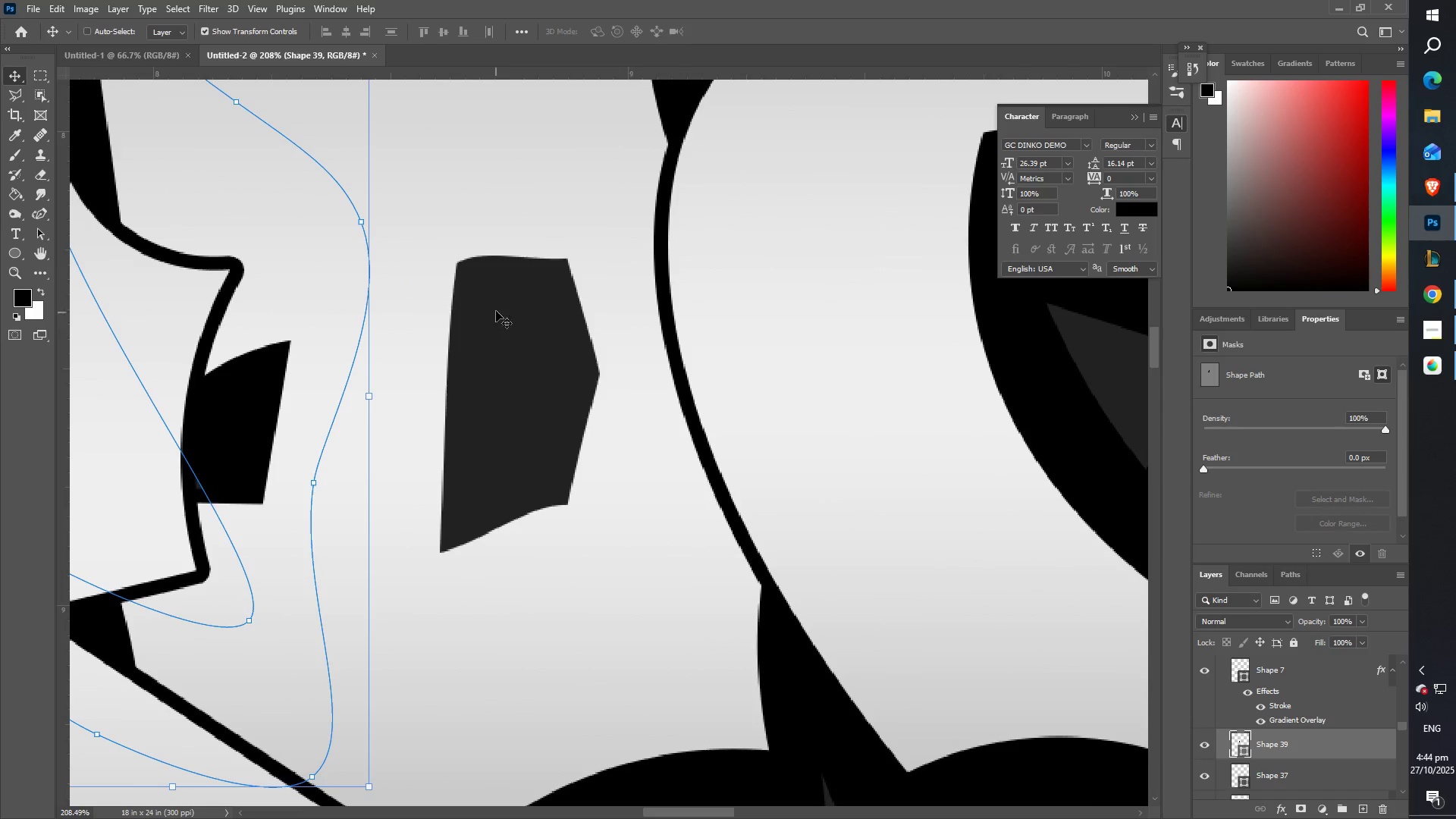 
right_click([501, 308])
 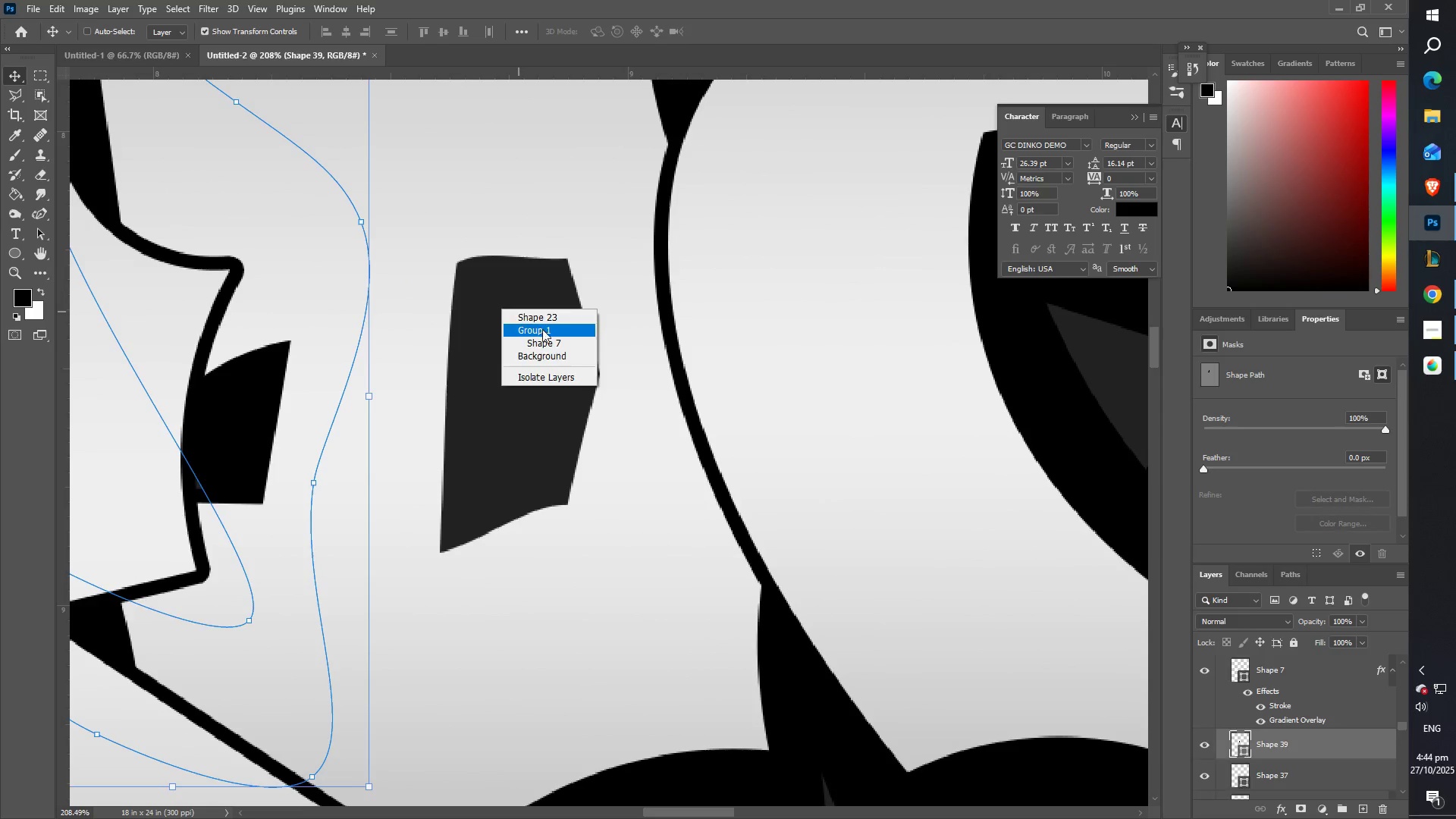 
left_click([542, 329])
 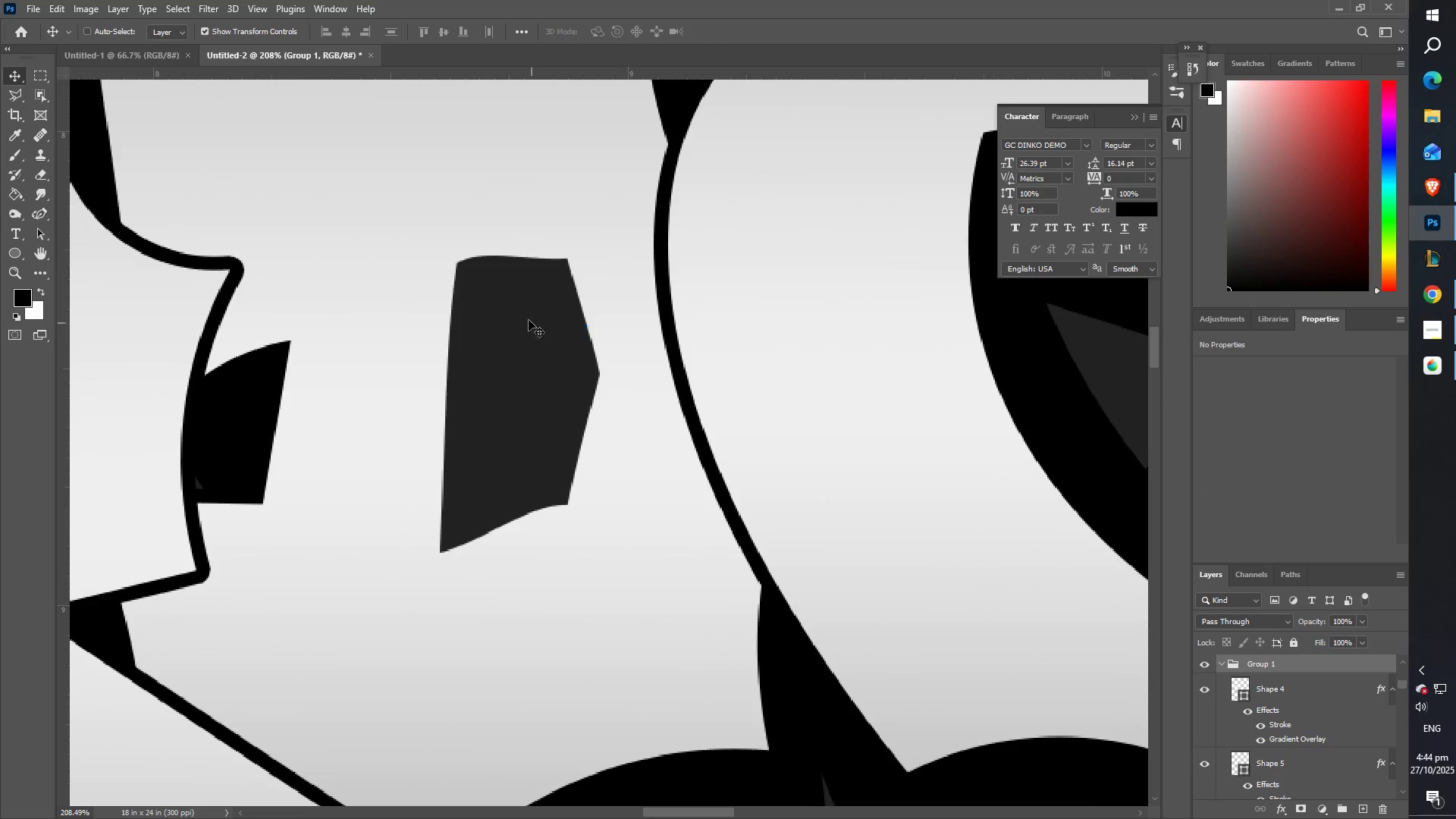 
right_click([522, 317])
 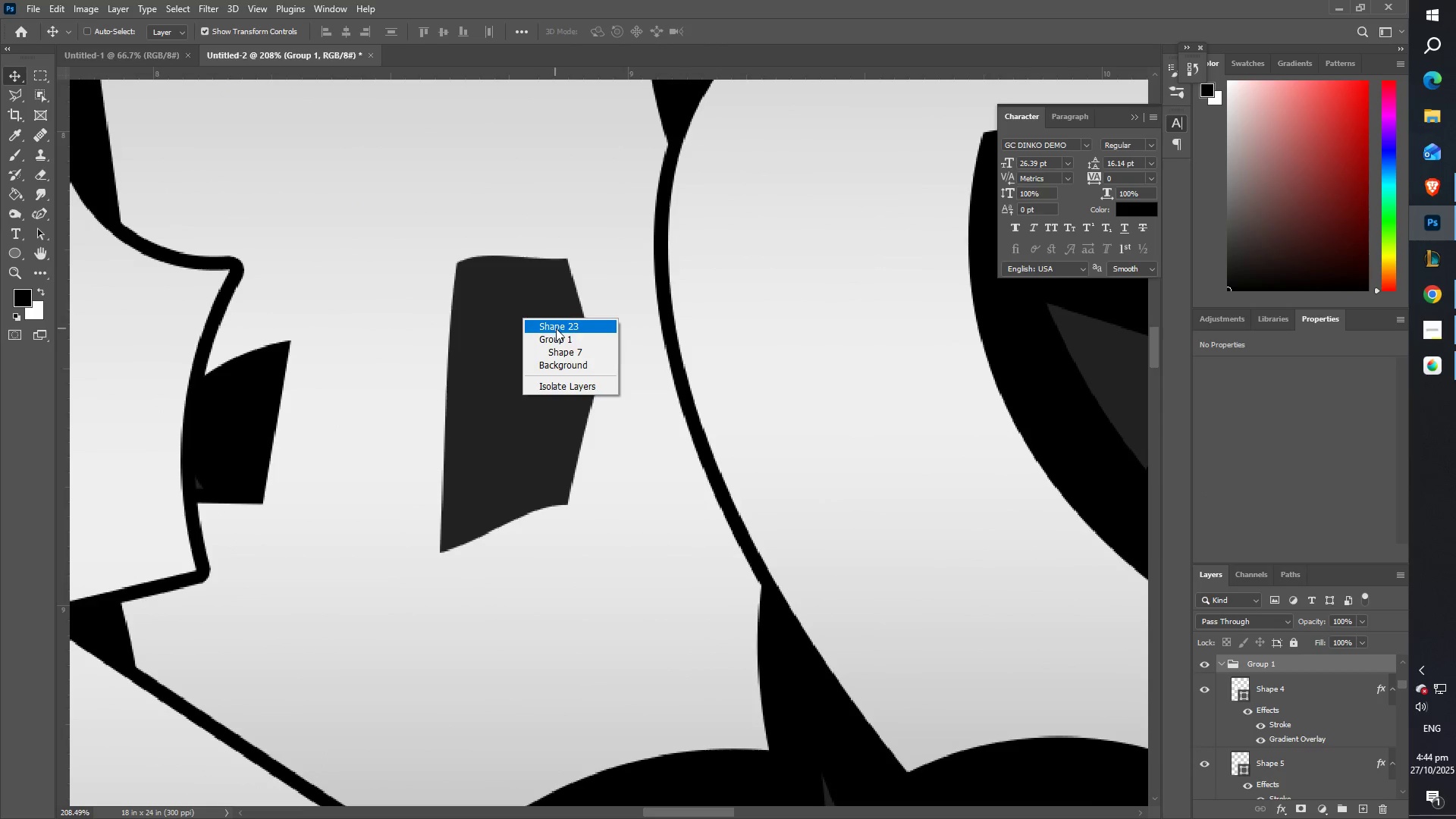 
left_click([556, 328])
 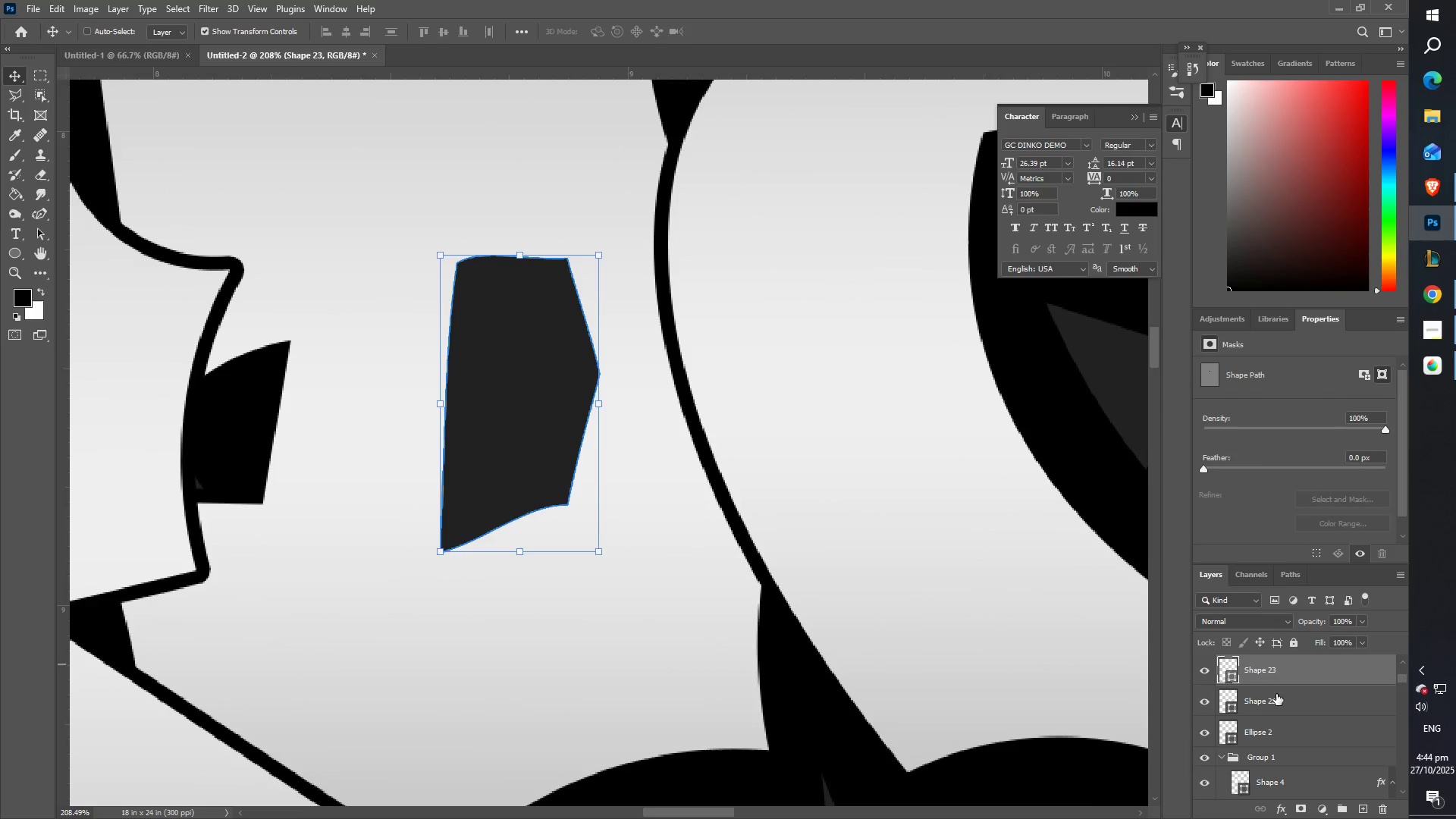 
left_click([1287, 702])
 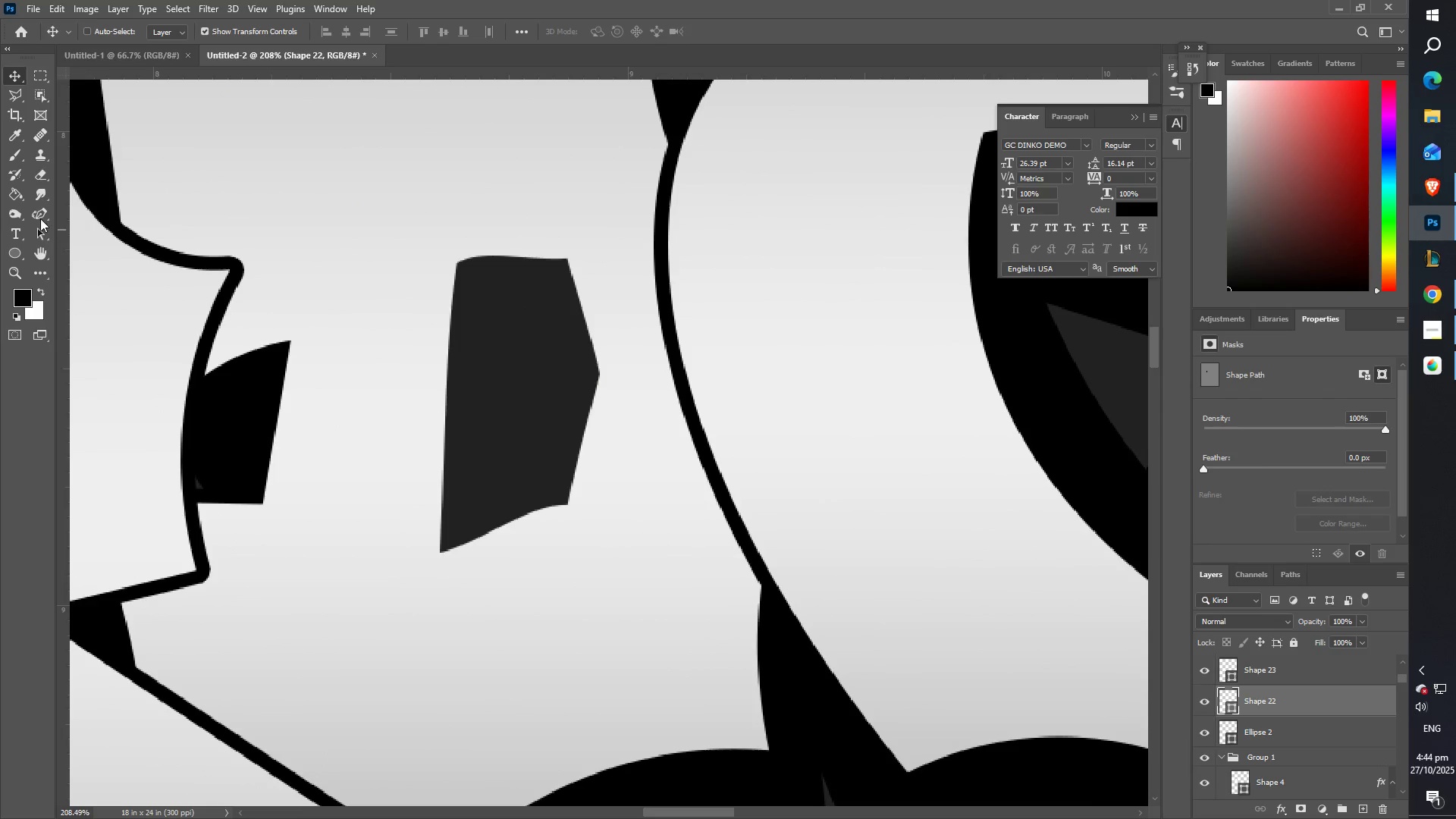 
left_click([33, 214])
 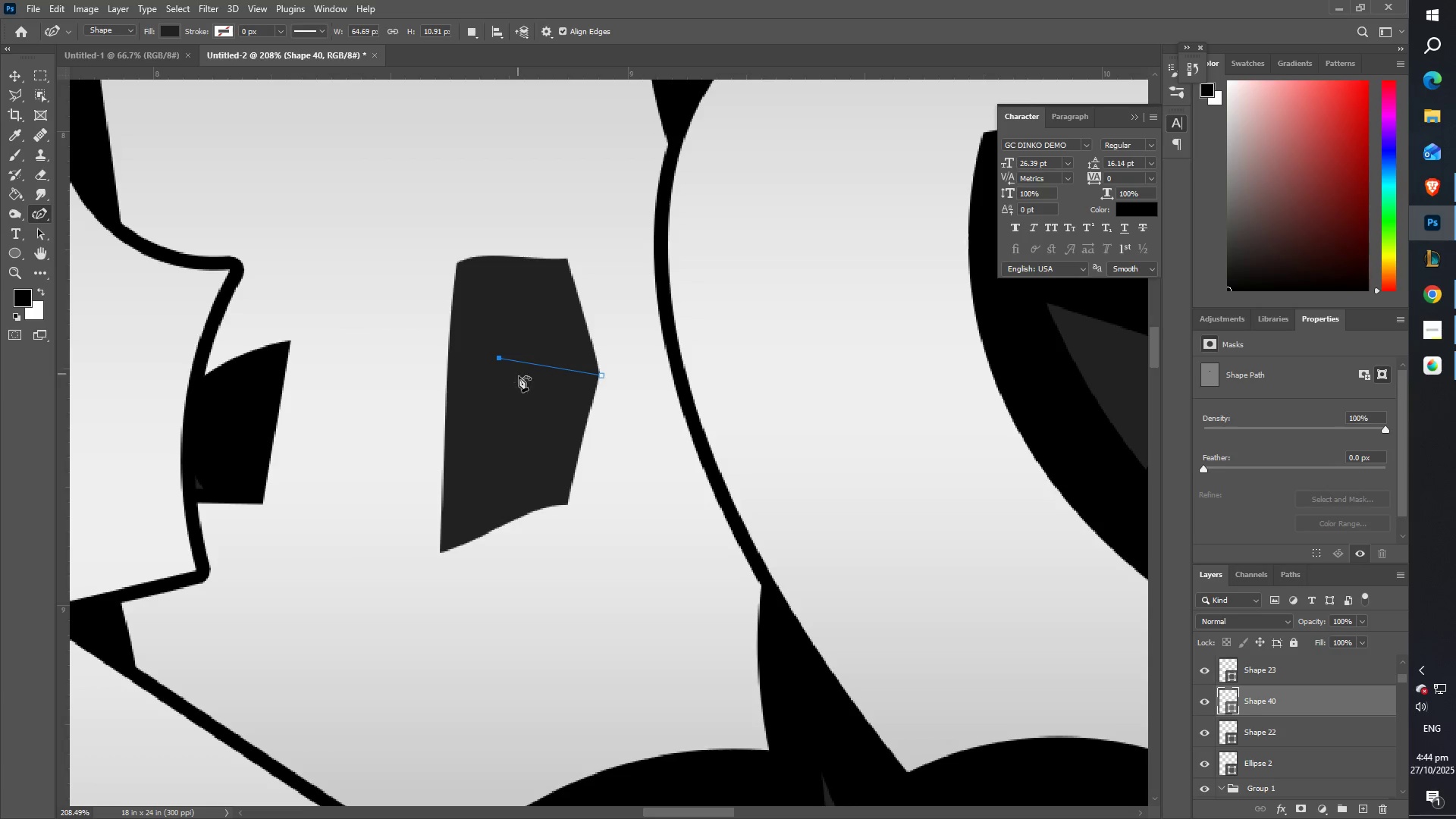 
key(Control+ControlLeft)
 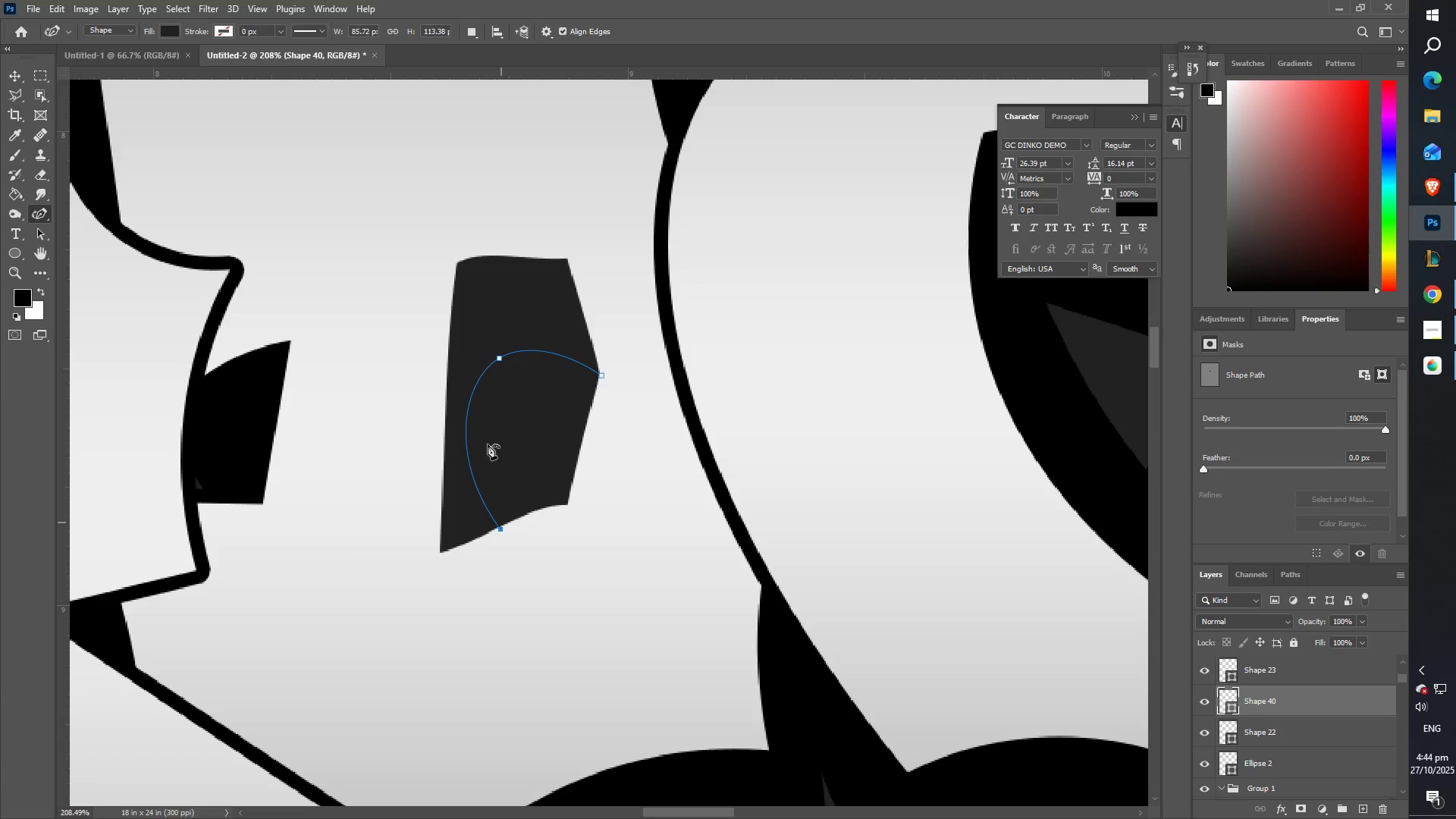 
key(Control+Z)
 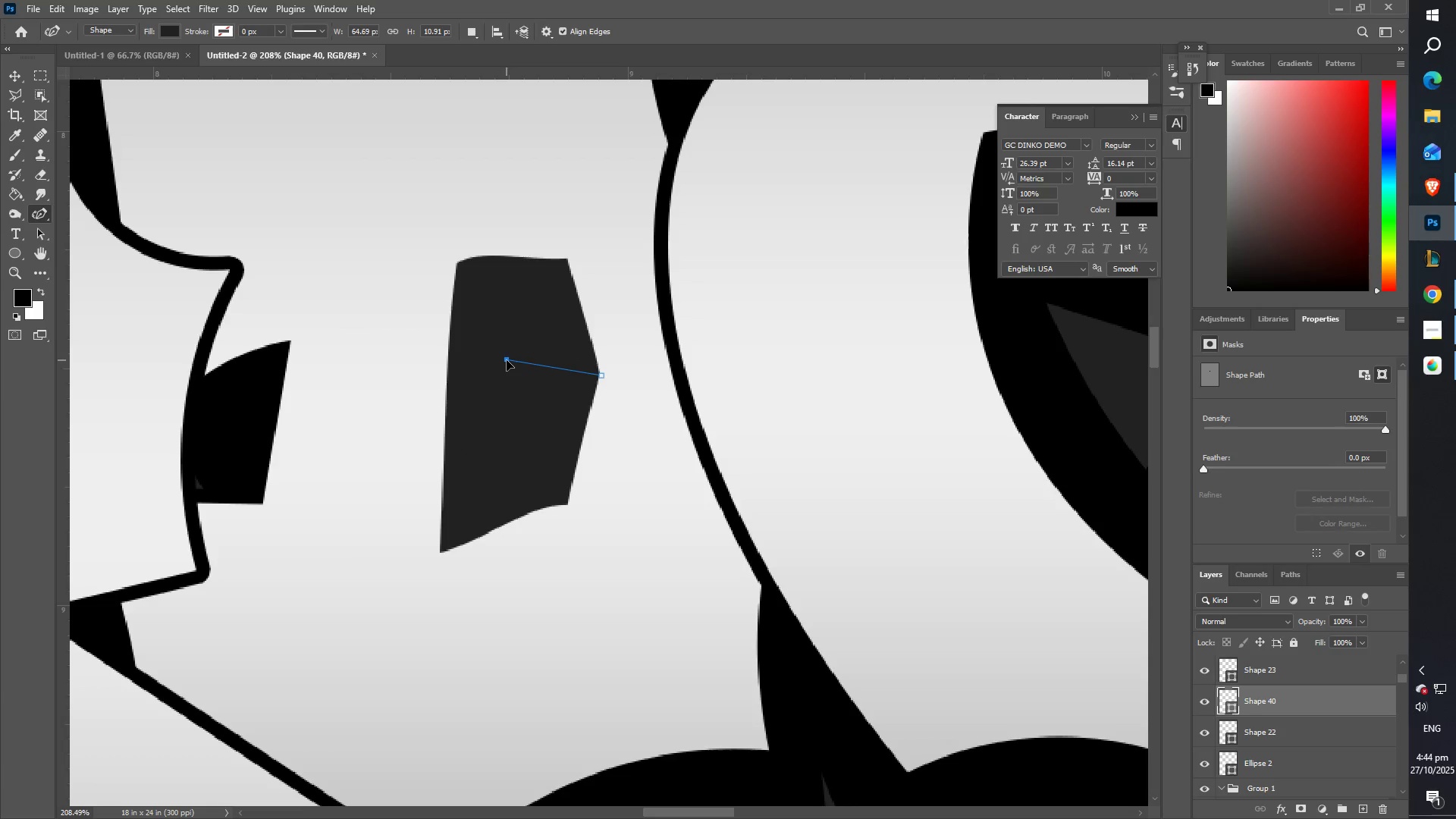 
double_click([507, 360])
 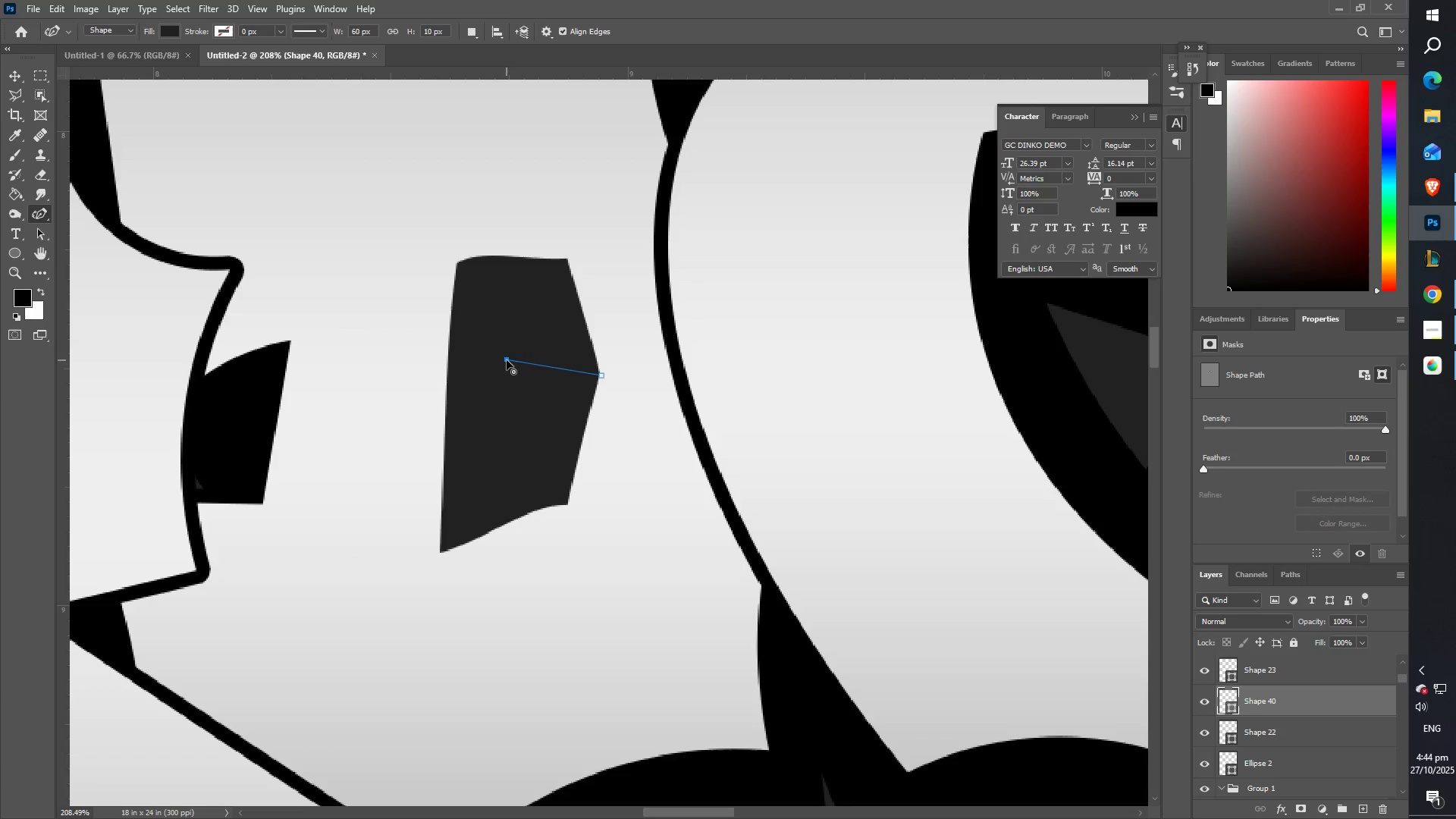 
triple_click([507, 360])
 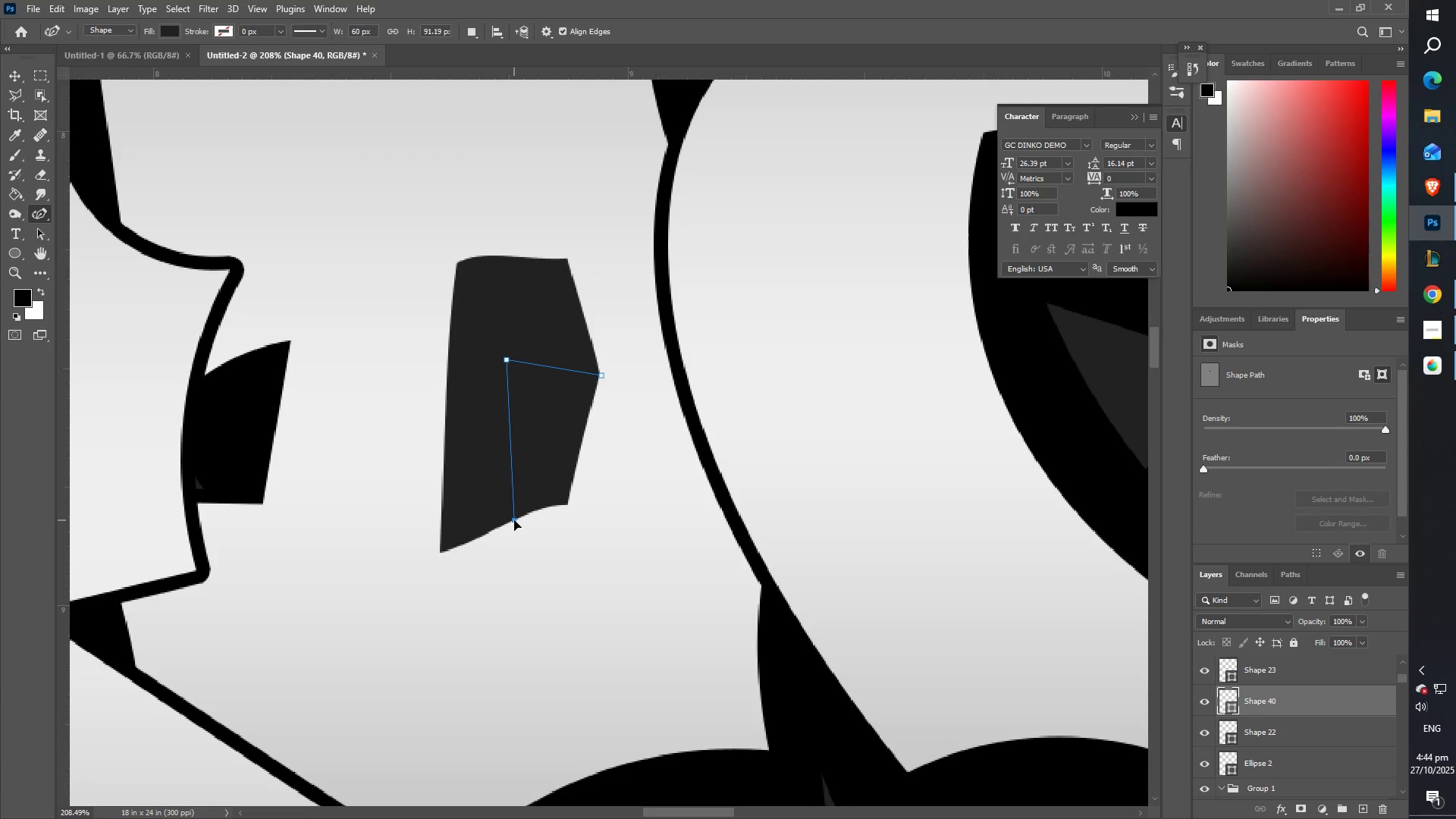 
left_click([514, 520])
 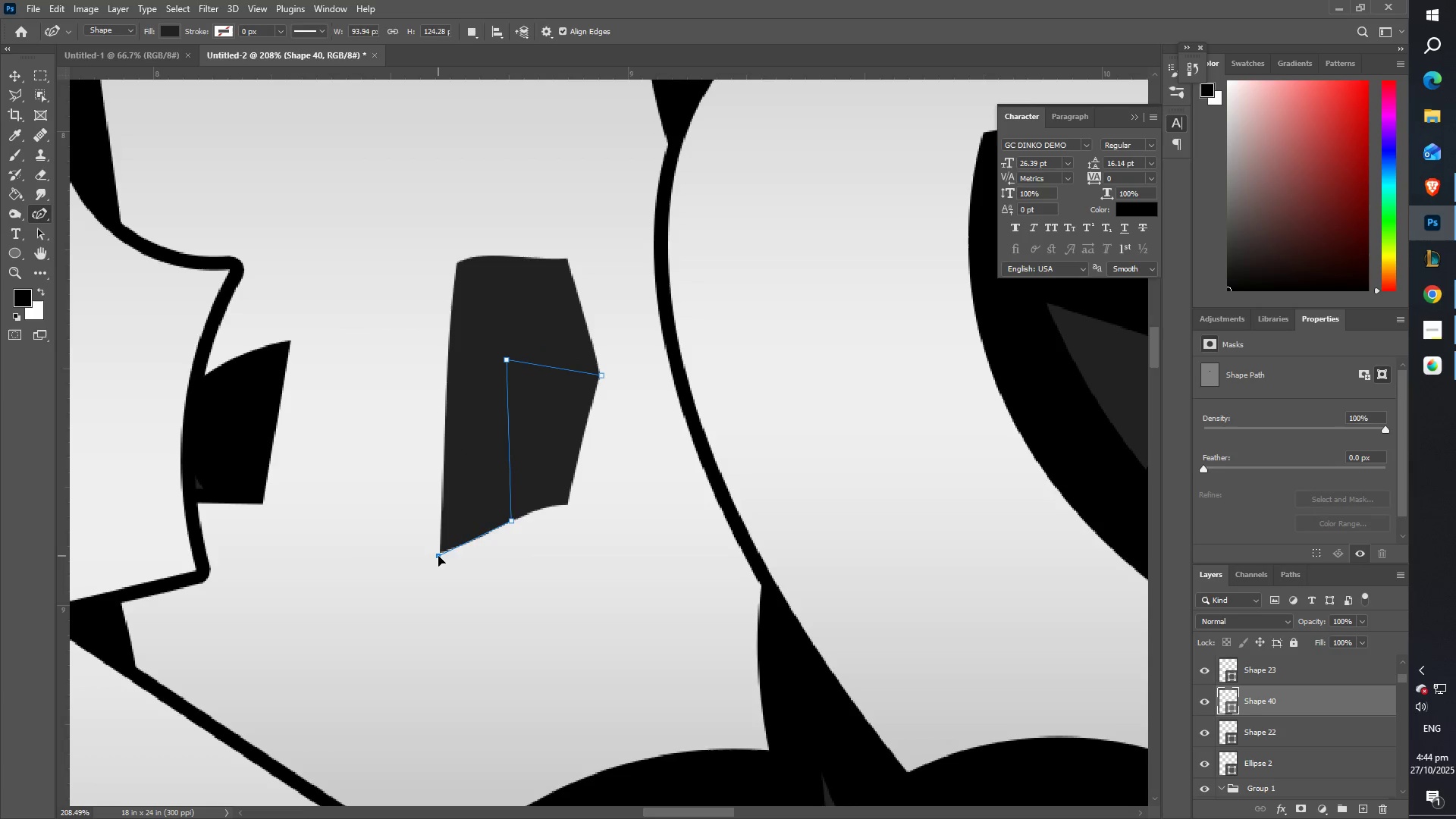 
double_click([440, 556])
 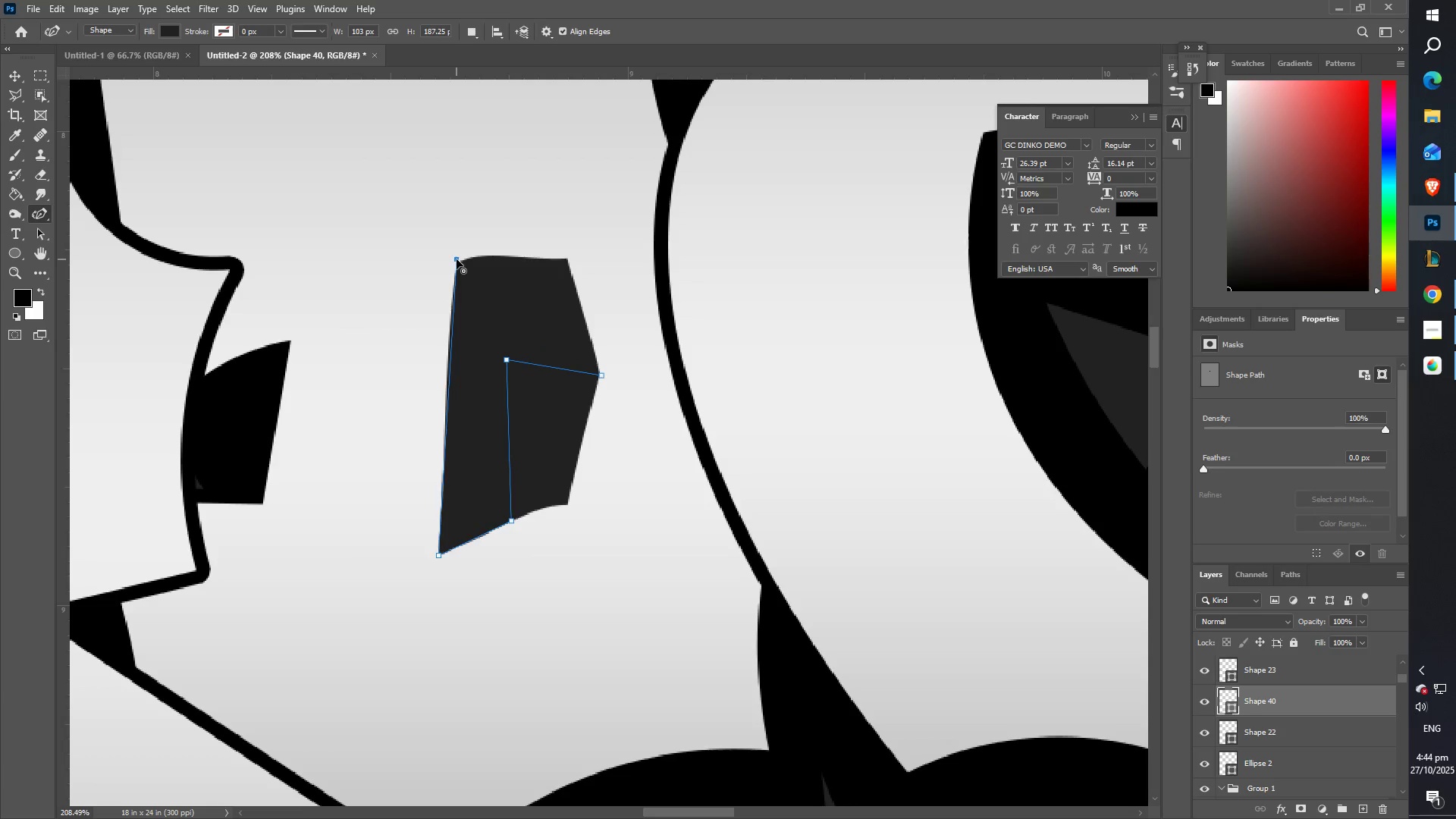 
double_click([457, 259])
 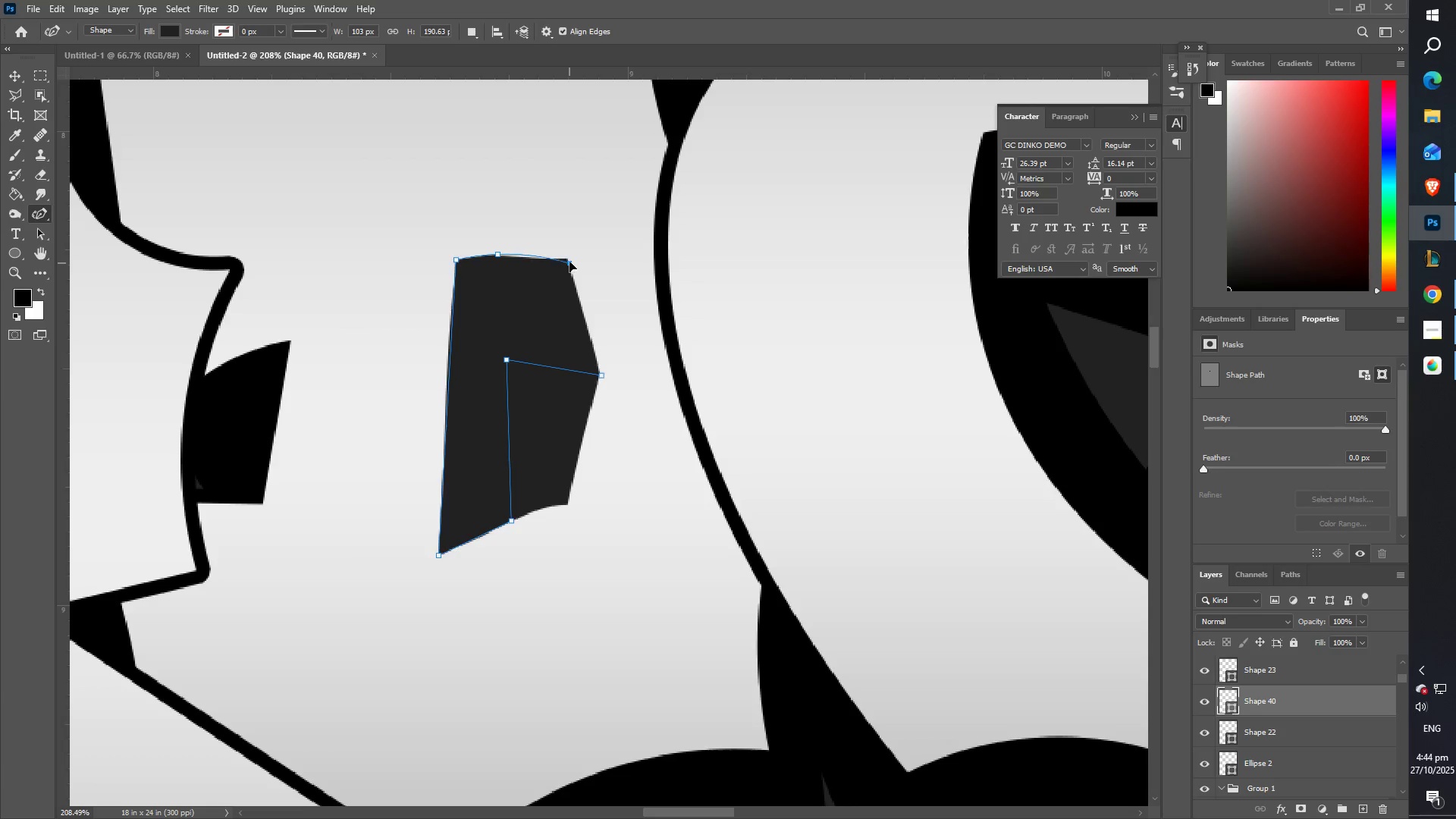 
double_click([569, 261])
 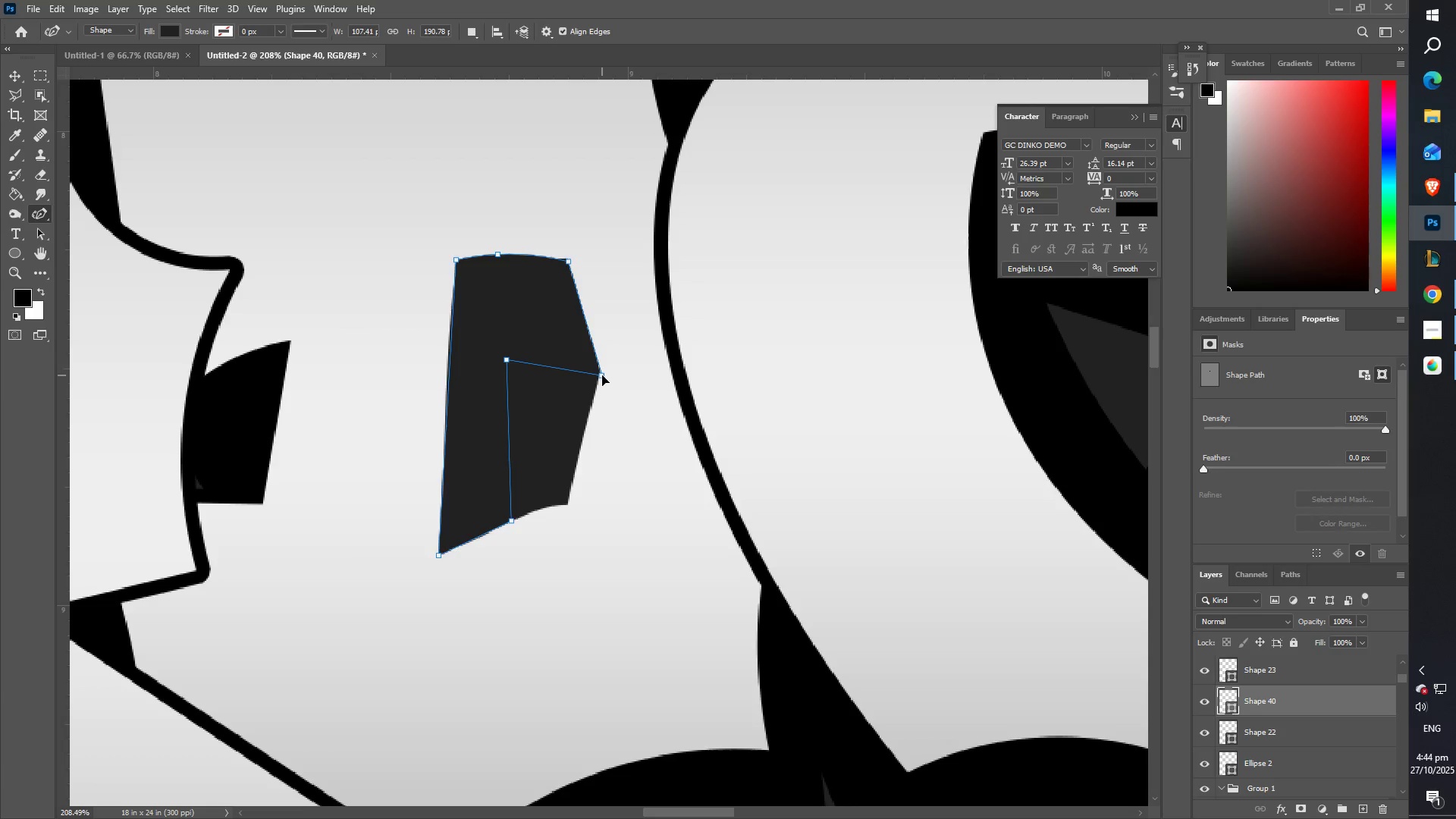 
double_click([602, 375])
 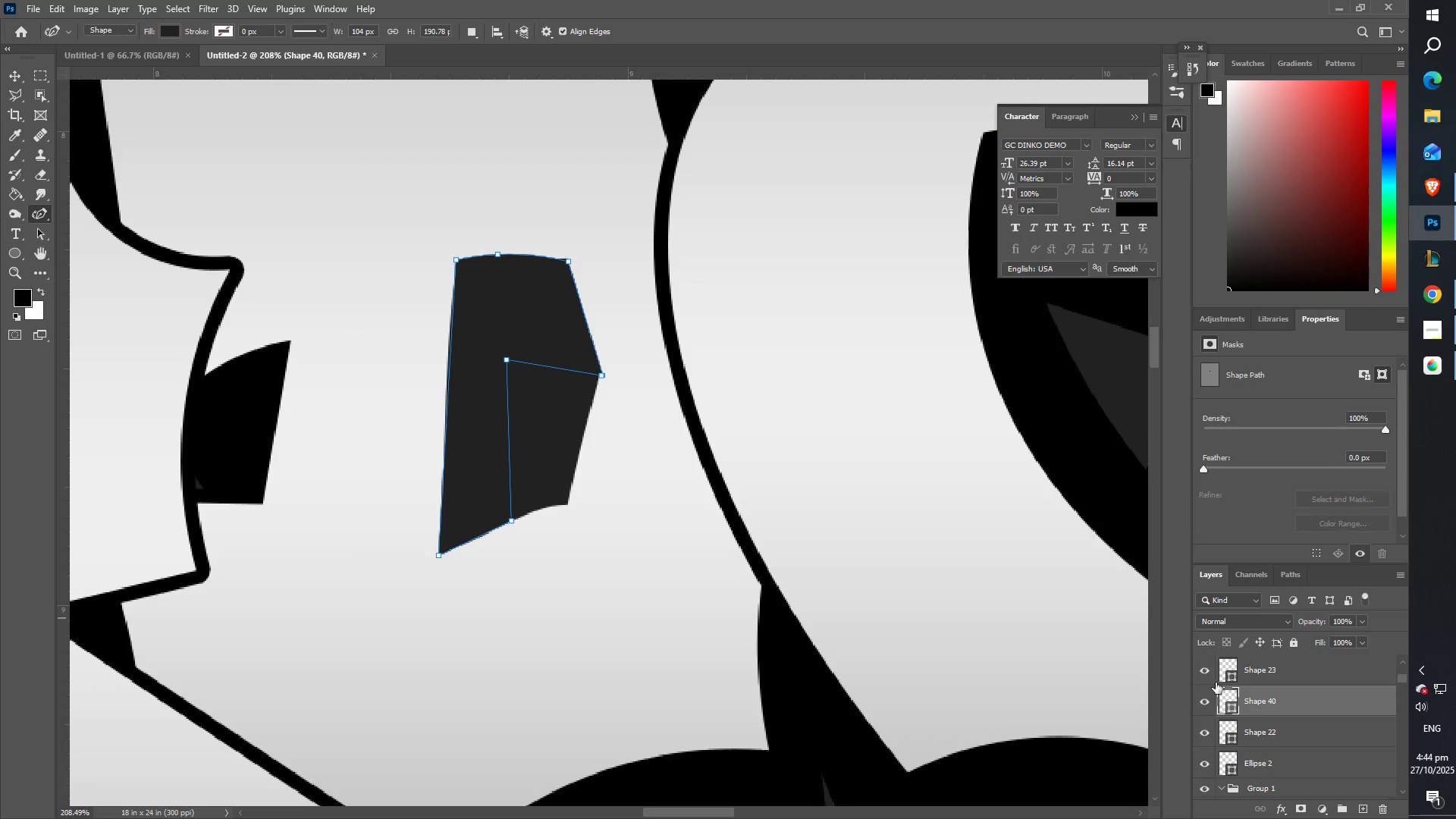 
right_click([1290, 704])
 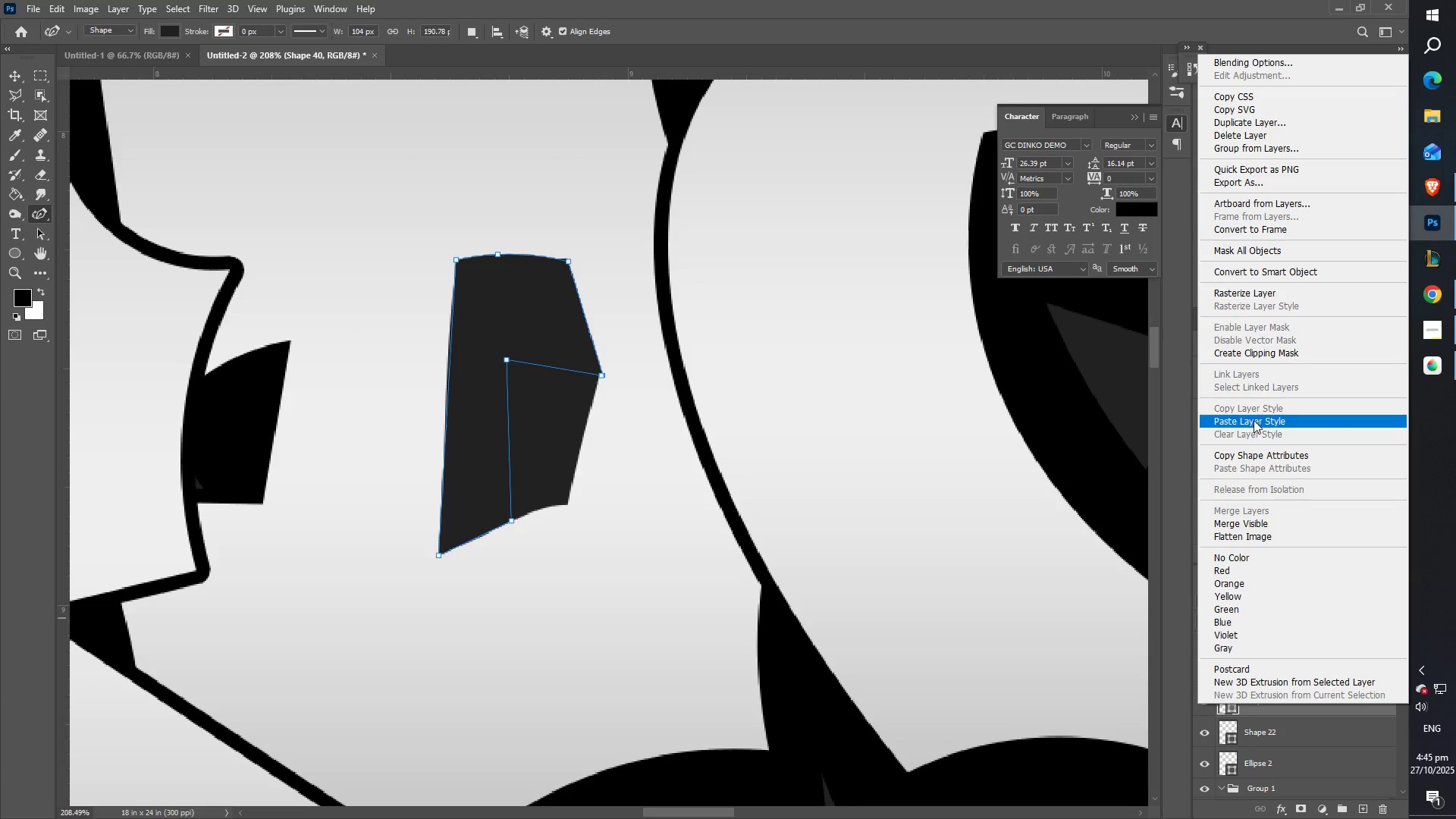 
left_click([1426, 340])